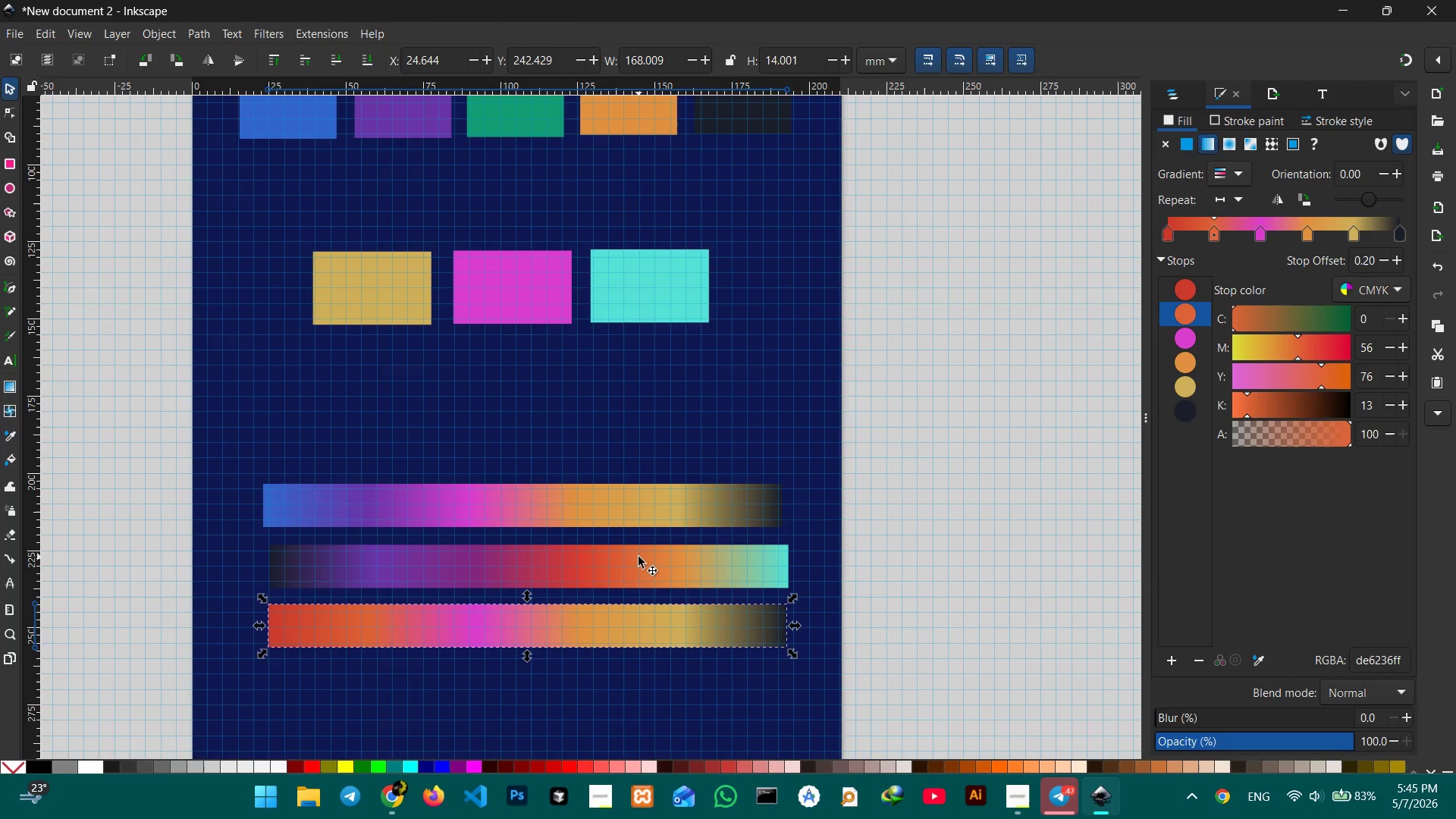 
key(Control+Z)
 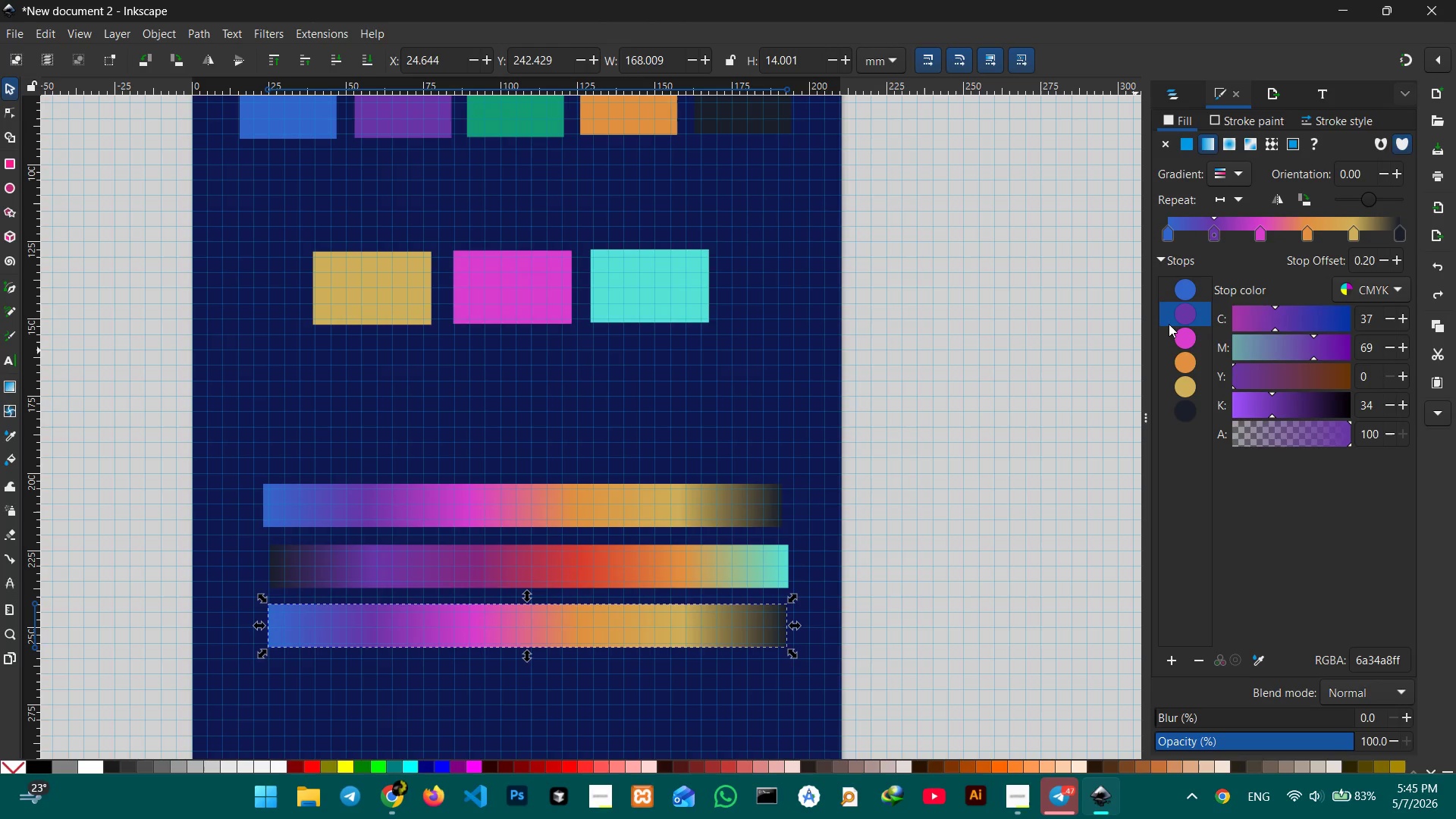 
left_click([1181, 290])
 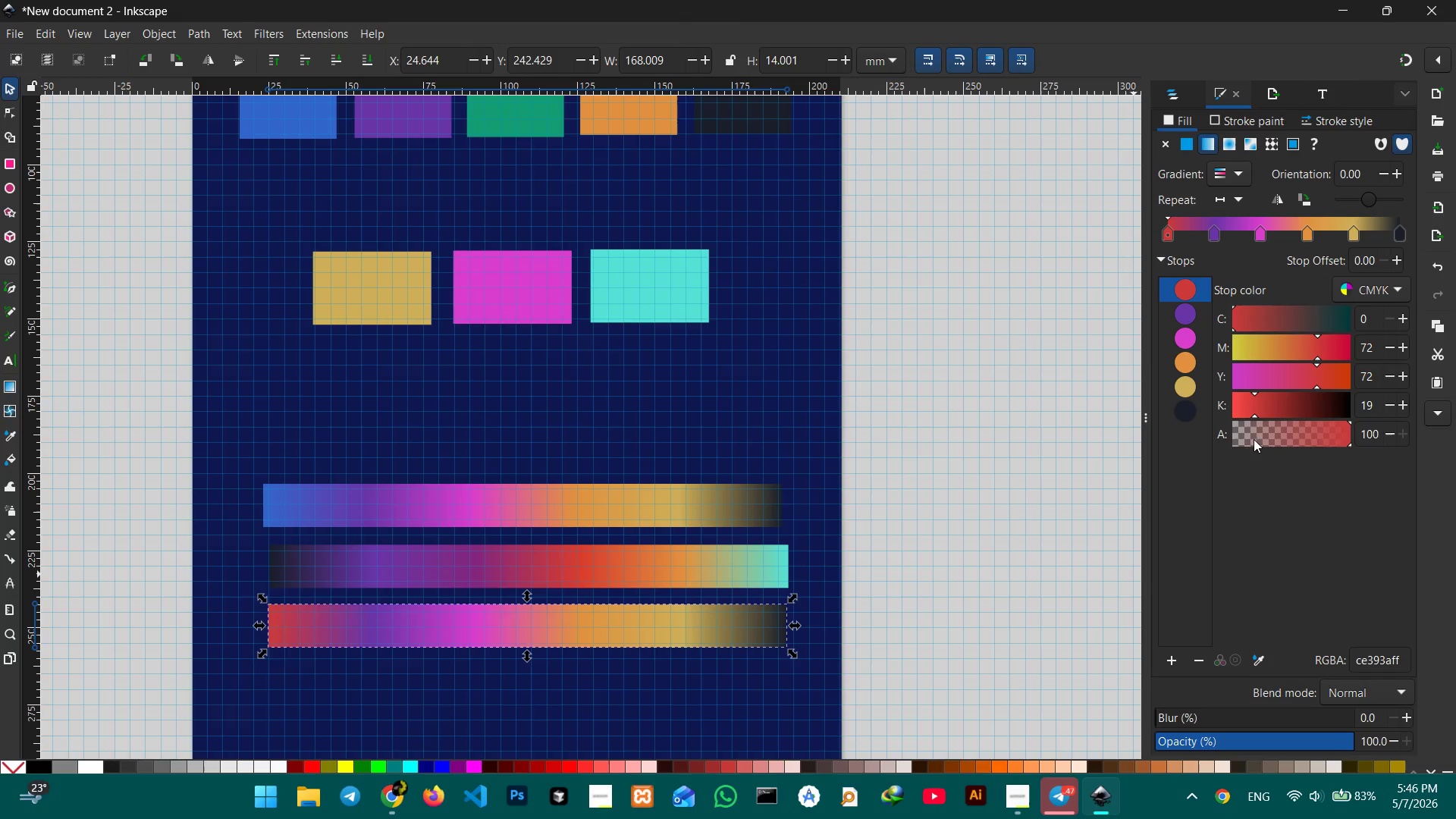 
left_click_drag(start_coordinate=[1257, 414], to_coordinate=[1270, 415])
 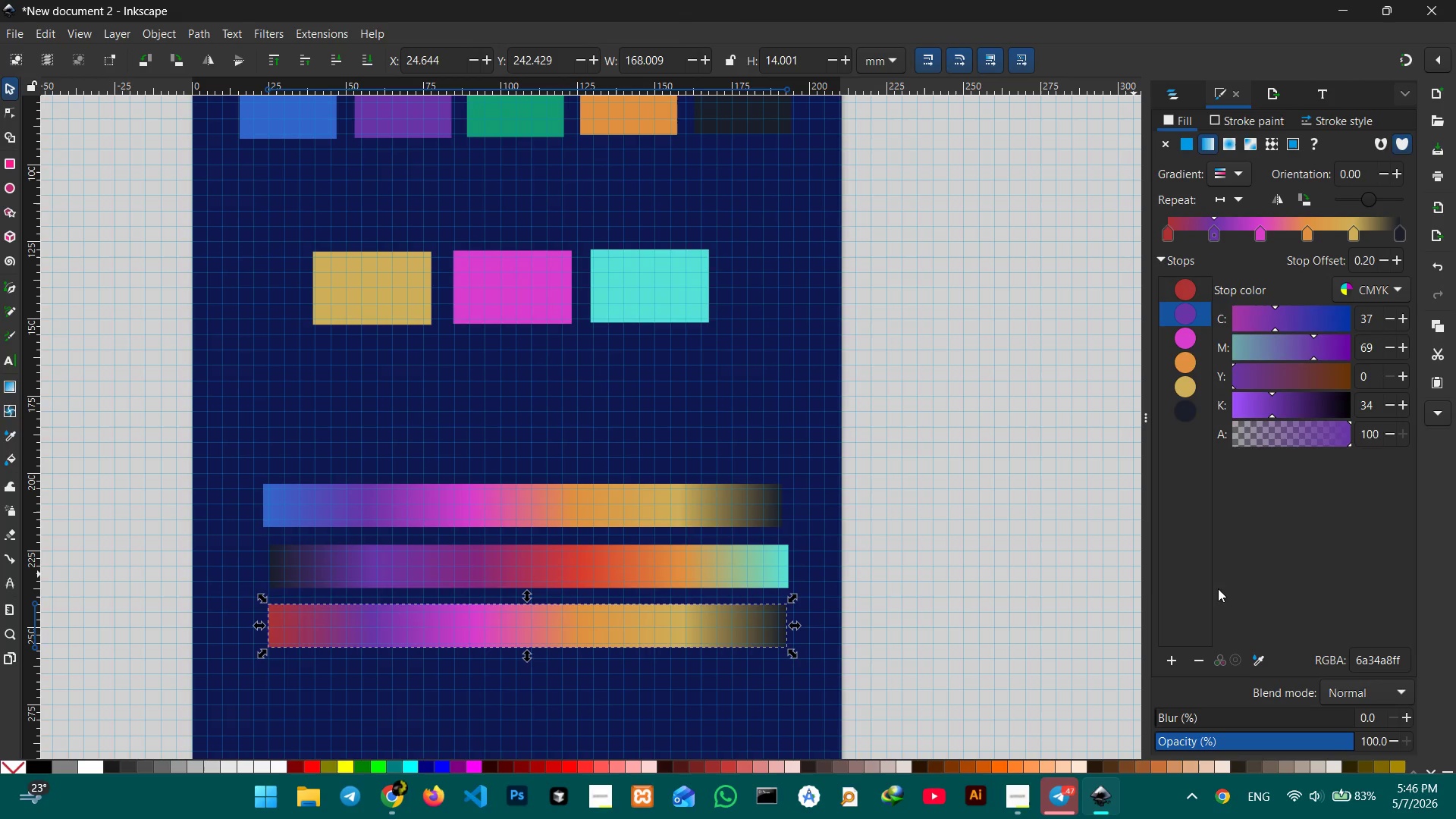 
left_click([1254, 661])
 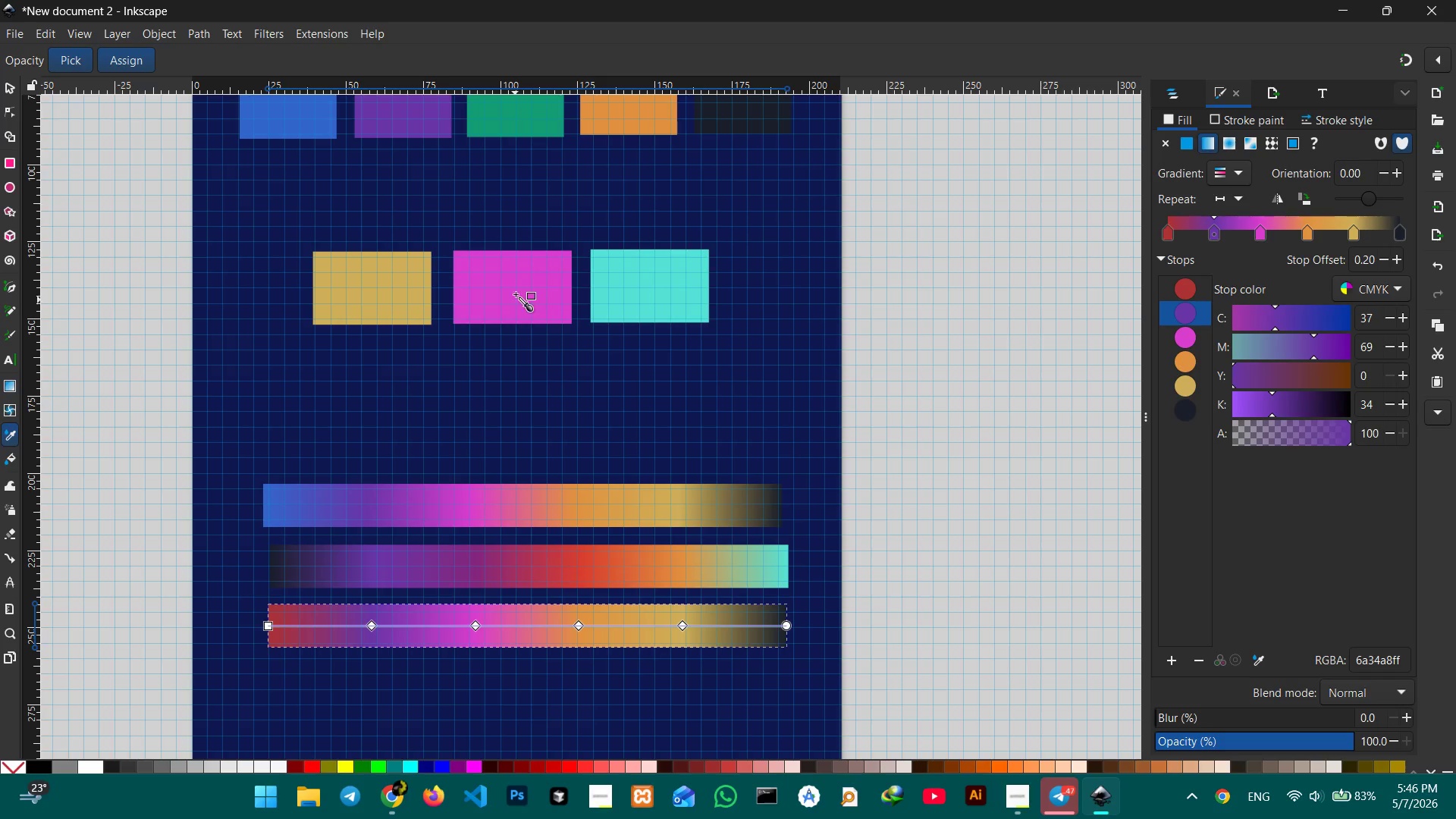 
left_click([516, 287])
 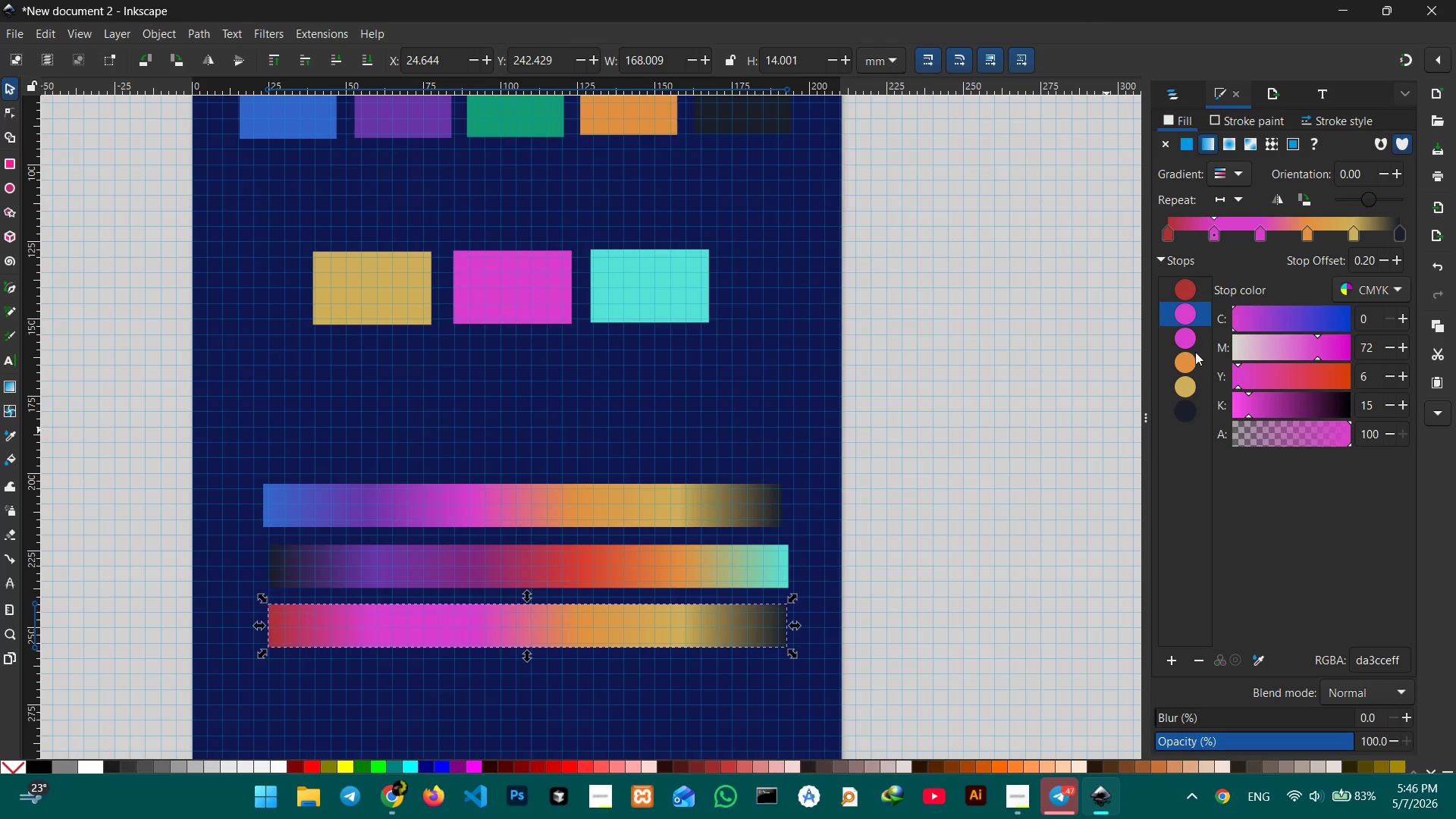 
left_click([1180, 335])
 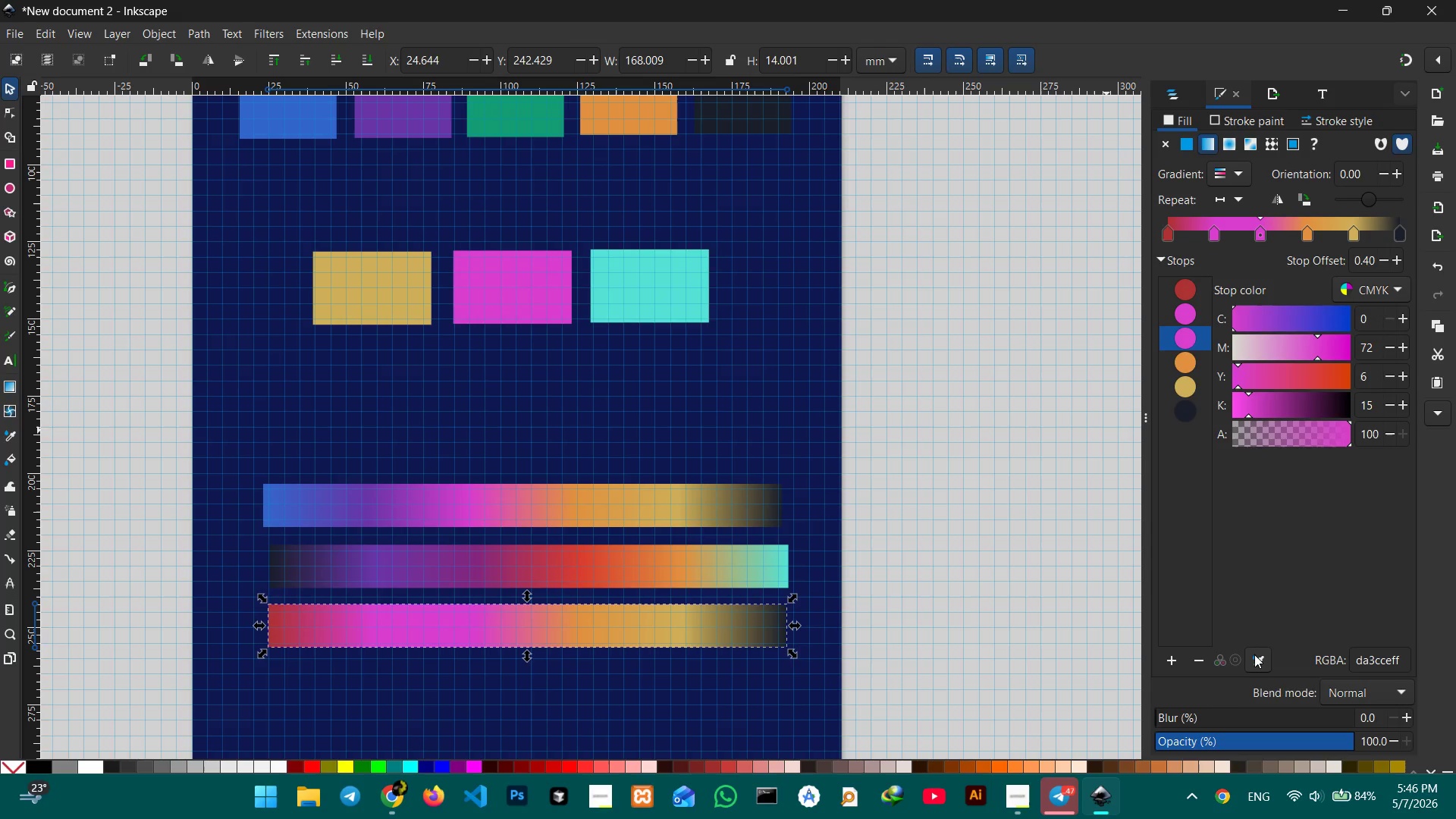 
left_click([1254, 654])
 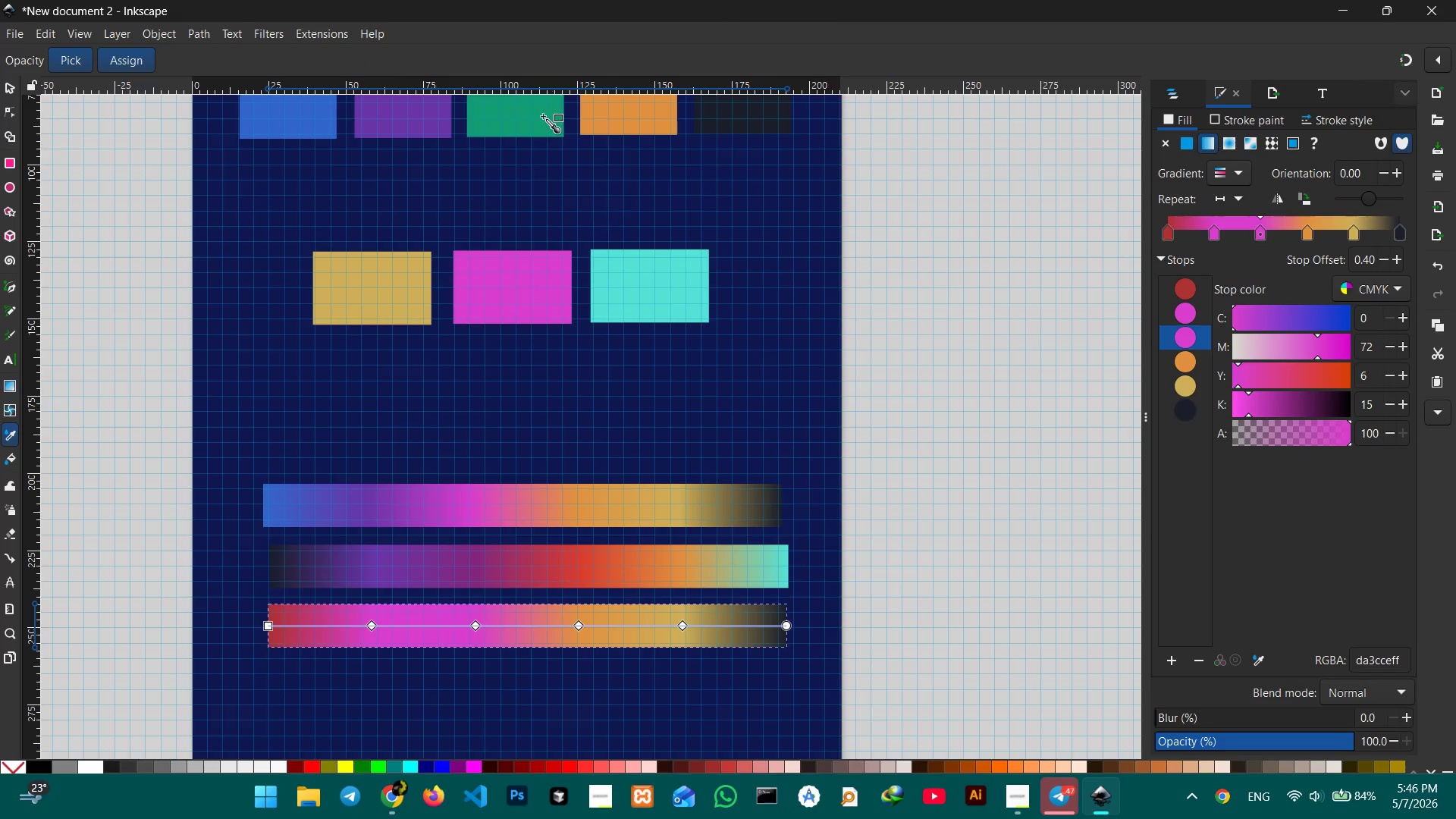 
left_click([538, 116])
 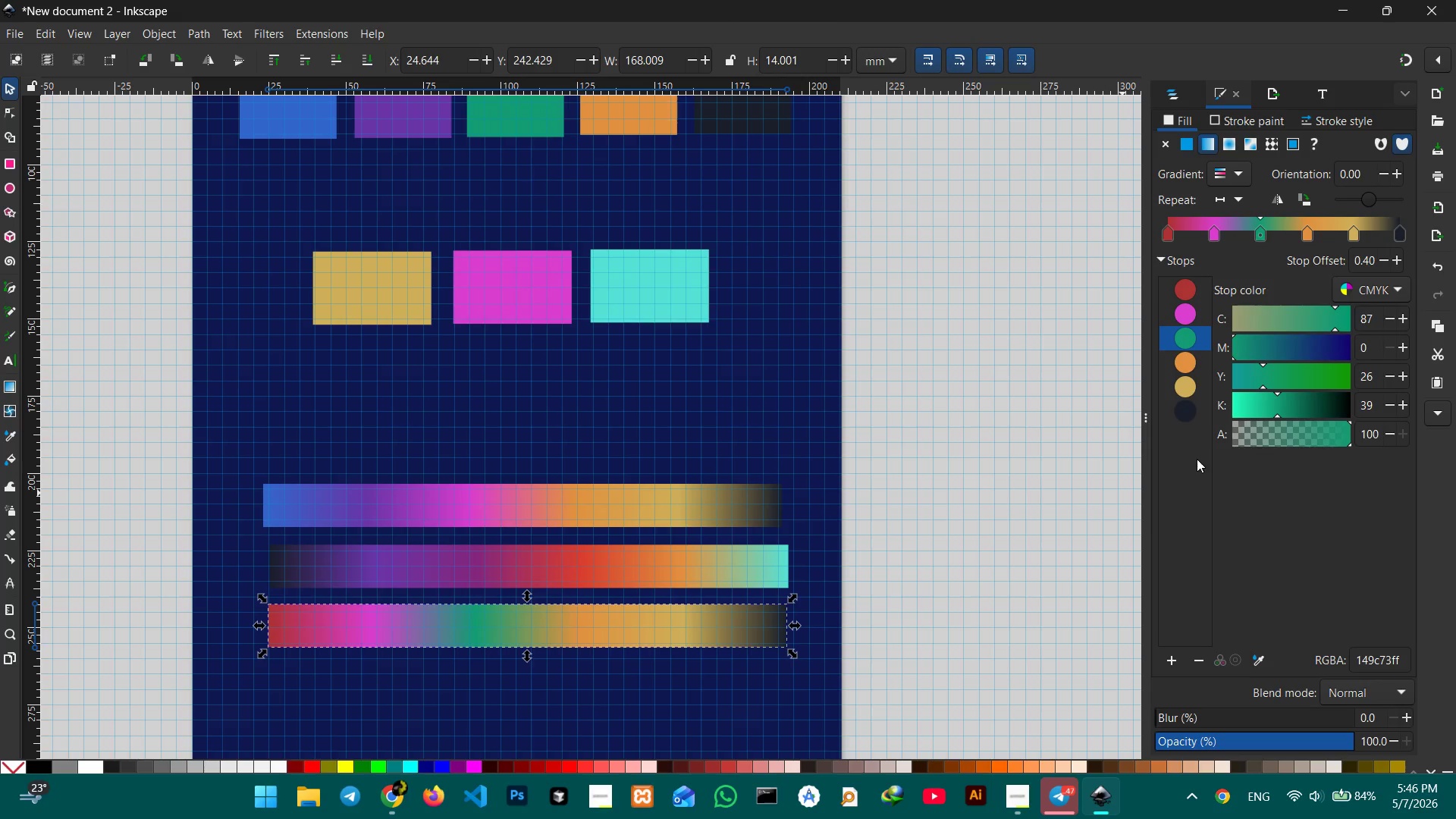 
left_click([1178, 361])
 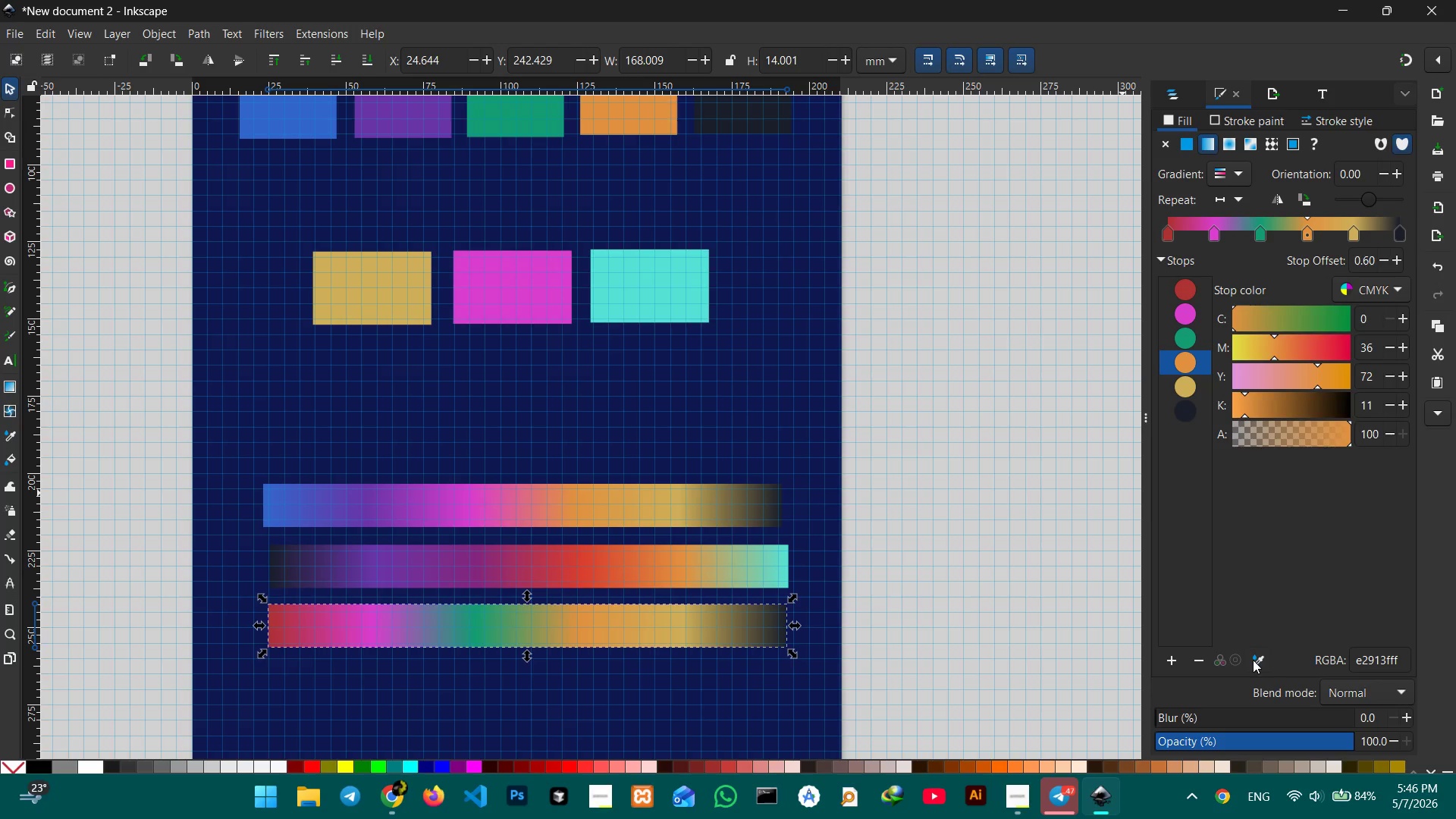 
left_click([1257, 657])
 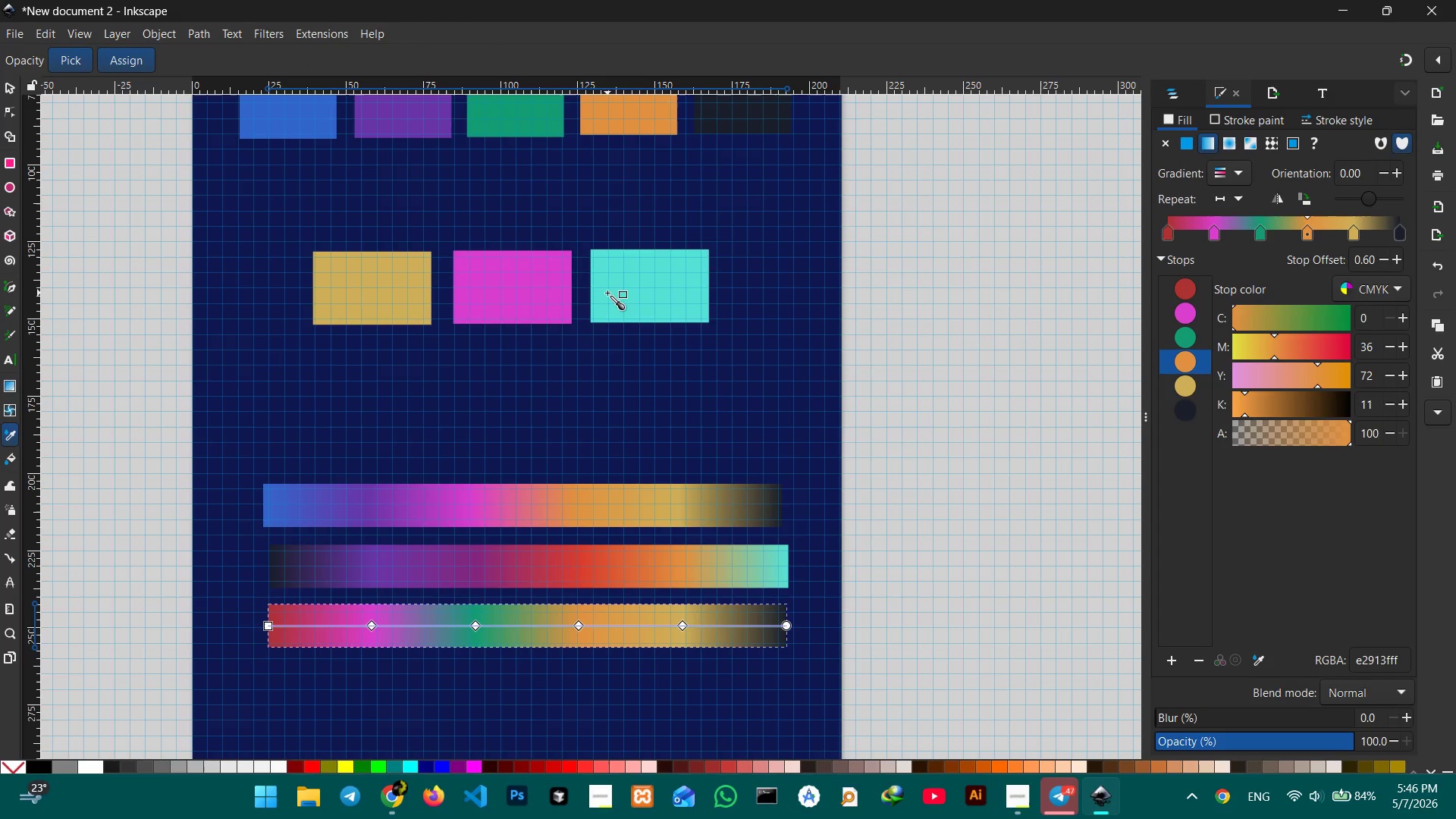 
left_click([628, 289])
 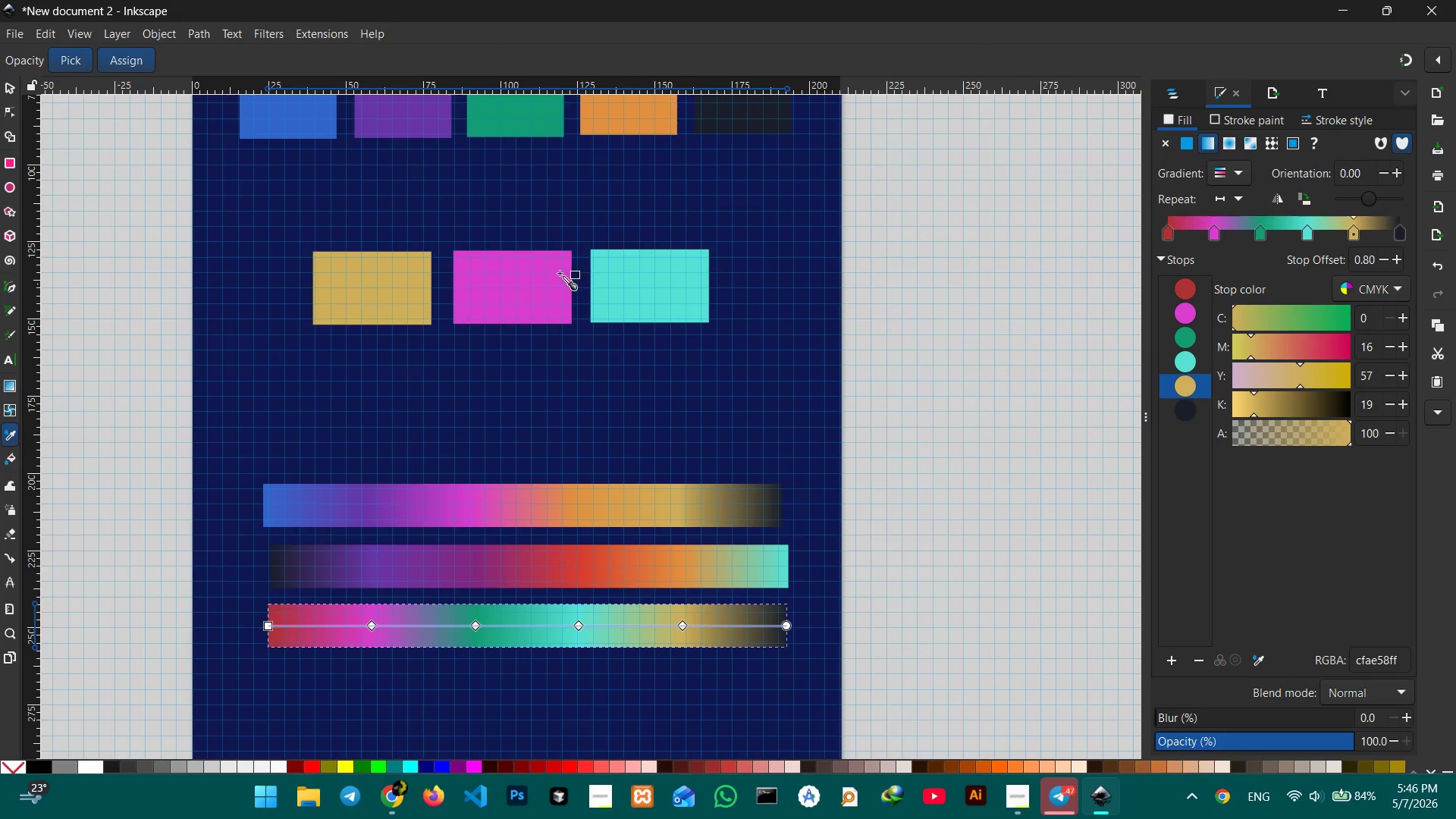 
wait(5.34)
 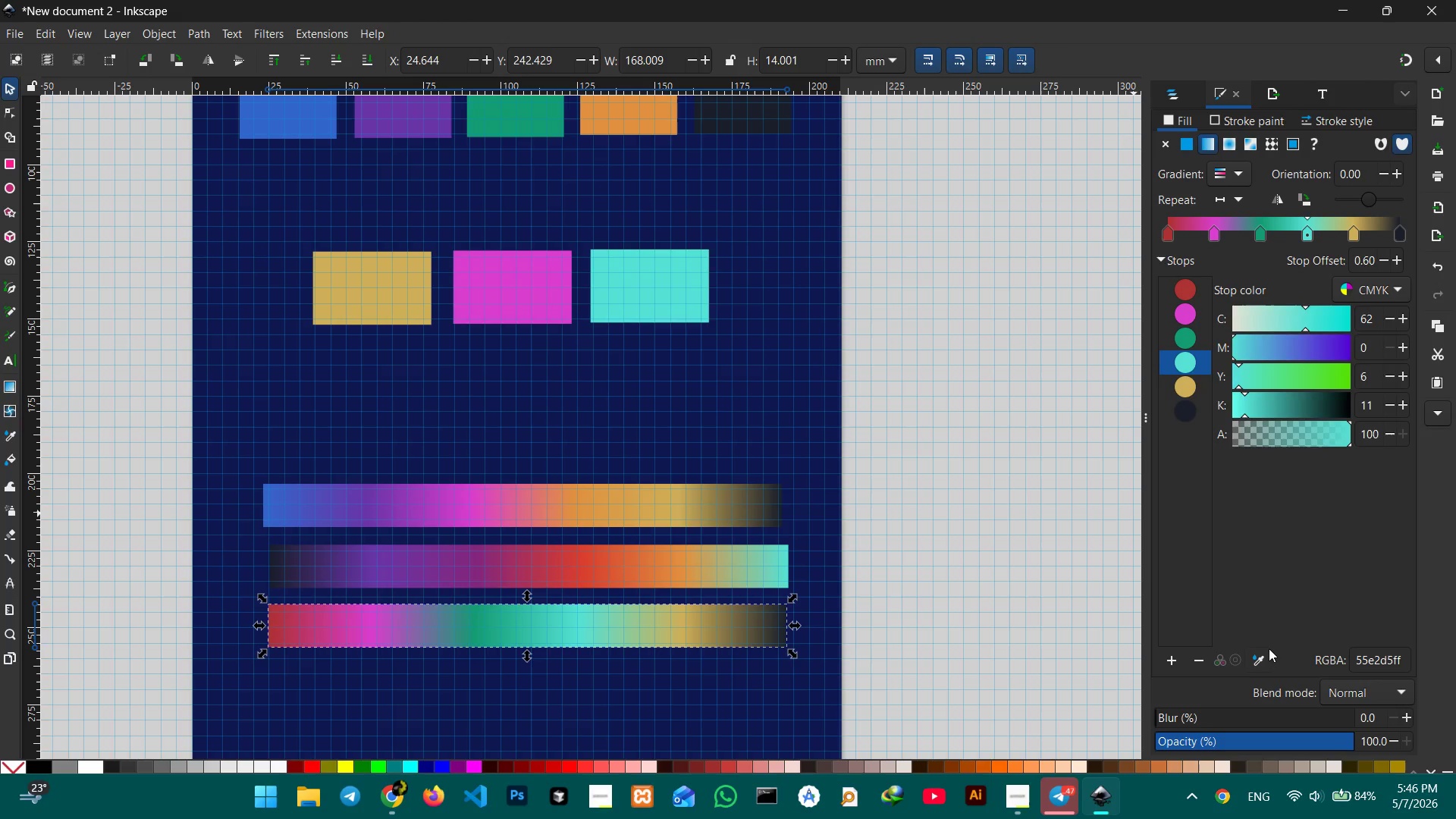 
left_click([305, 116])
 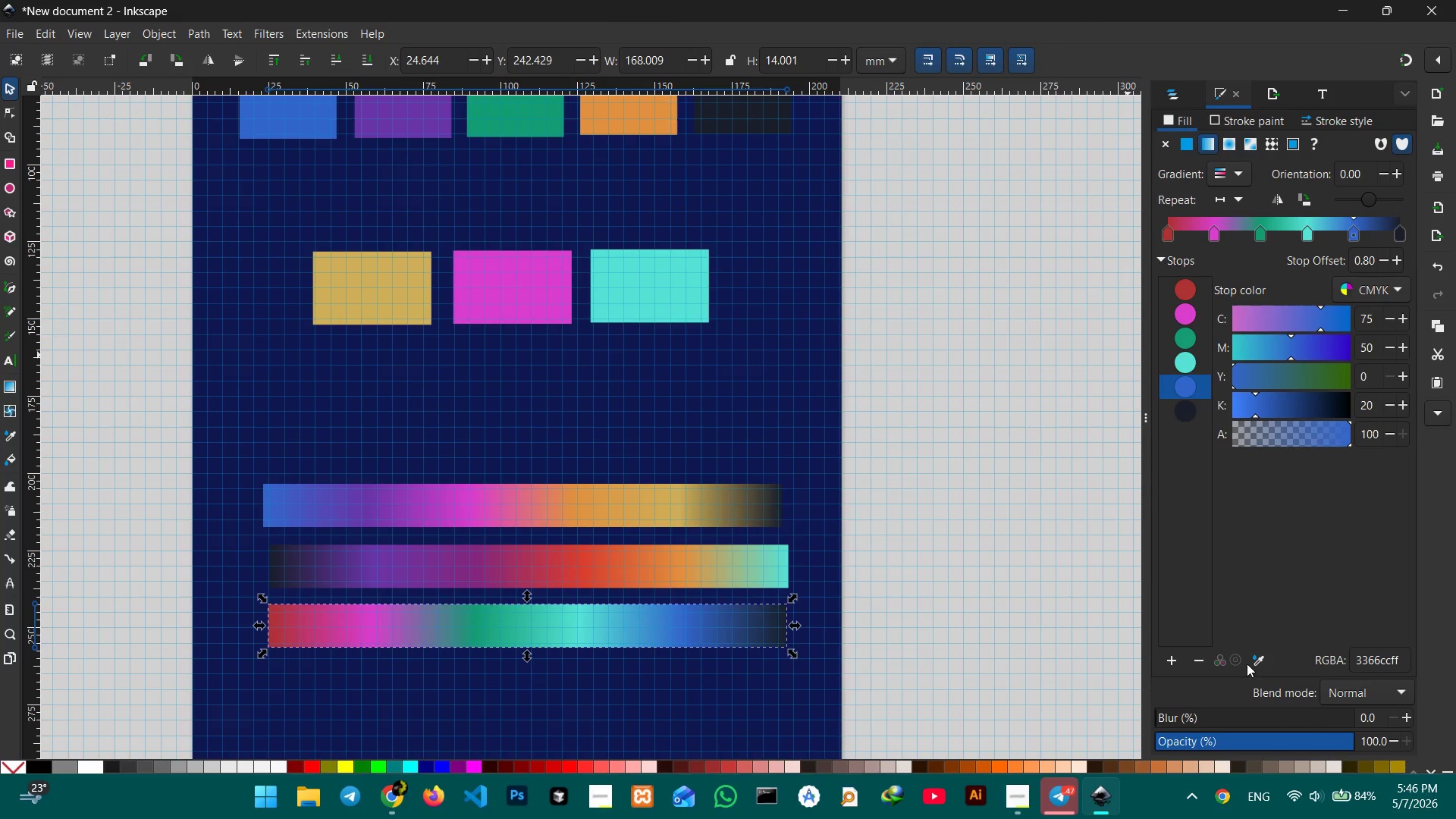 
left_click([1254, 655])
 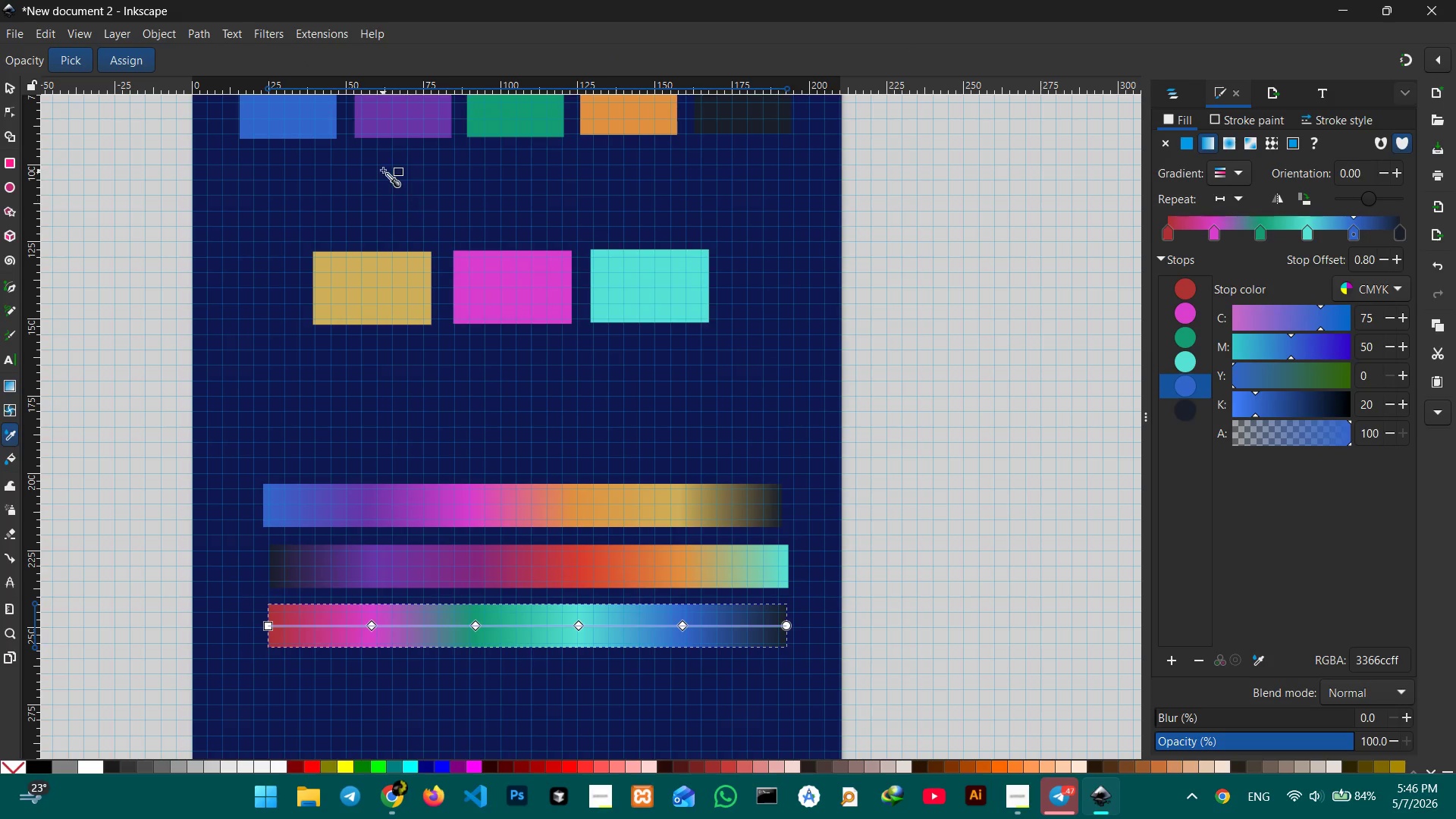 
left_click([386, 104])
 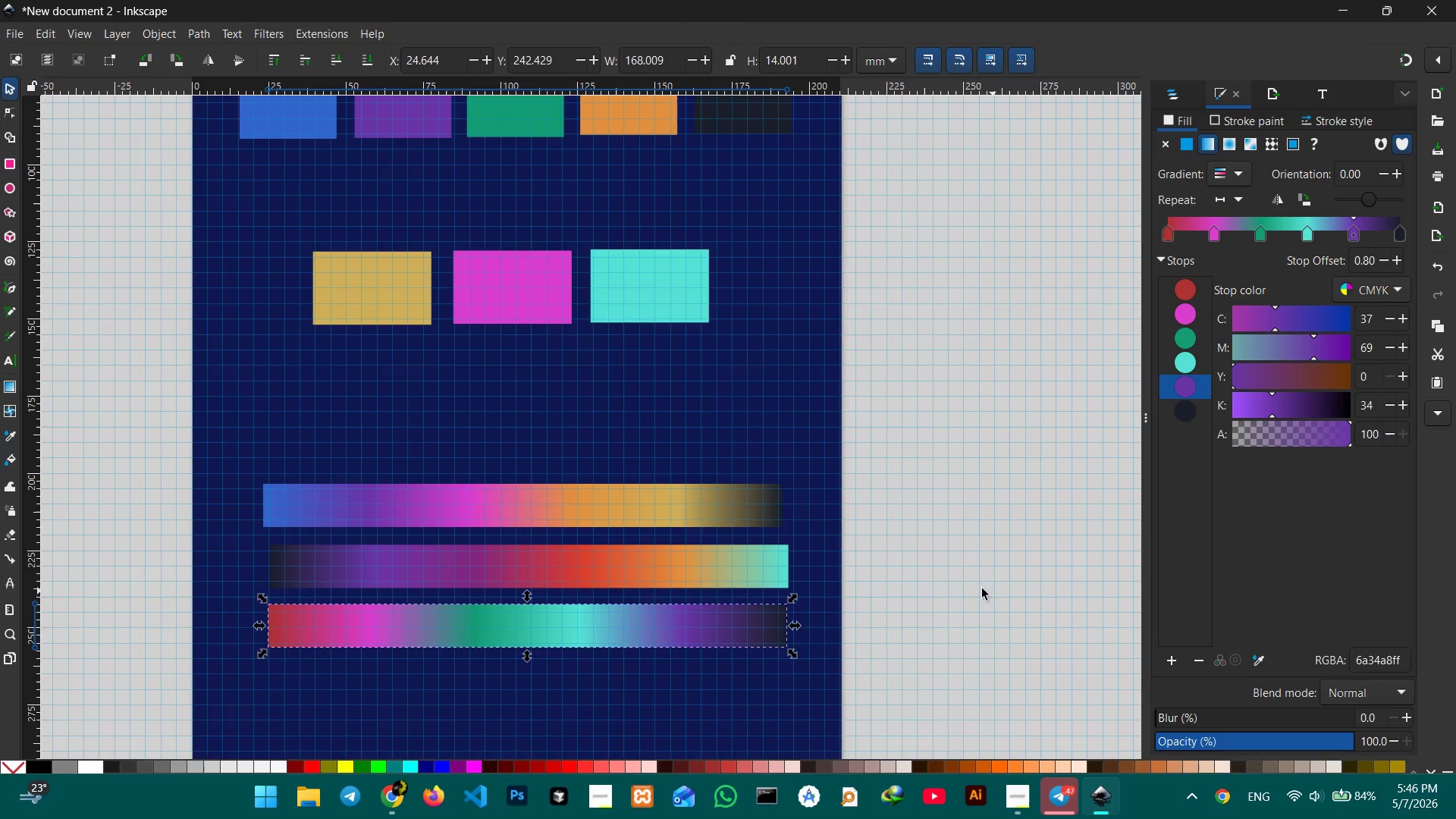 
scroll: coordinate [957, 595], scroll_direction: up, amount: 1.0
 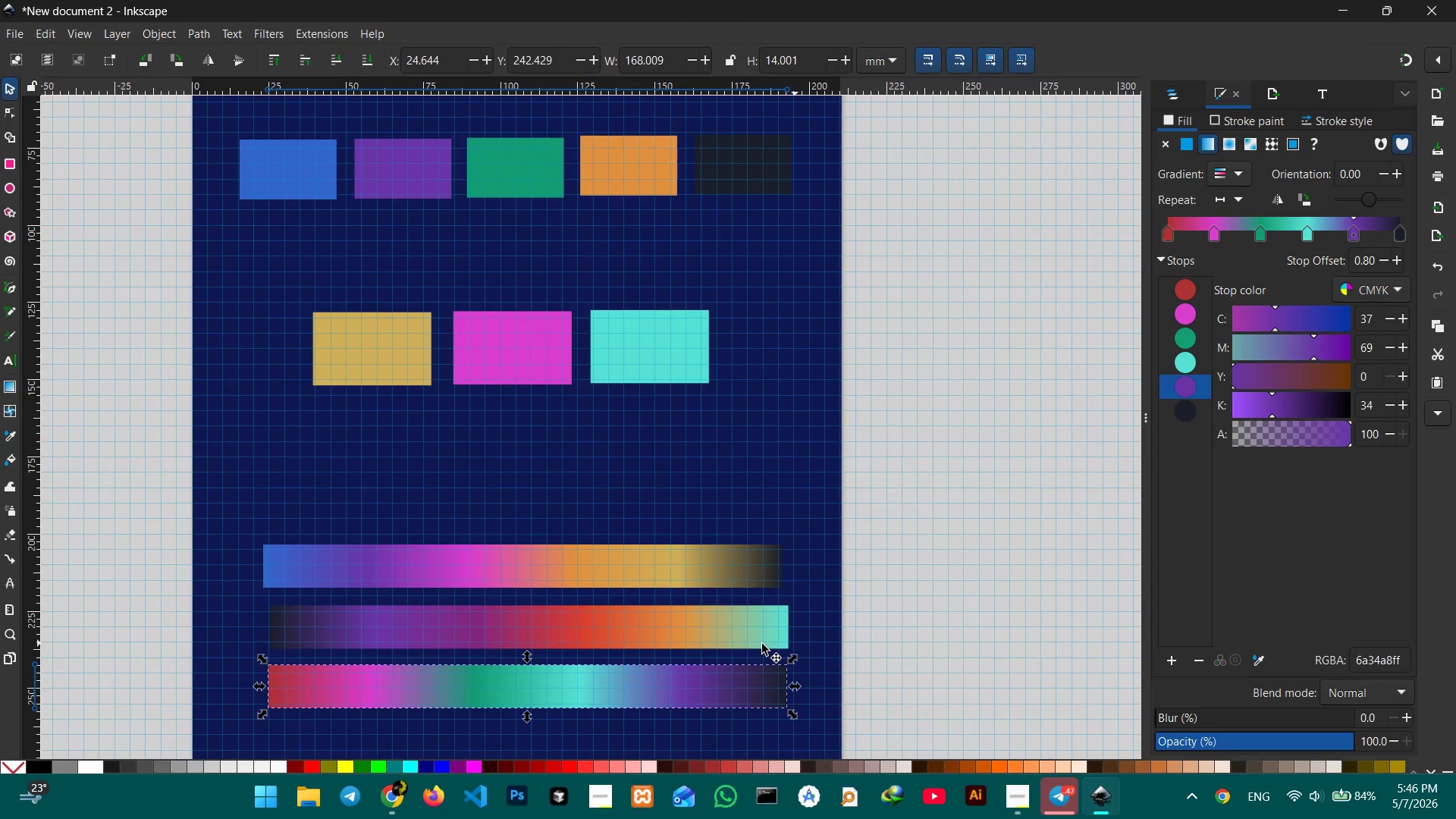 
left_click([733, 637])
 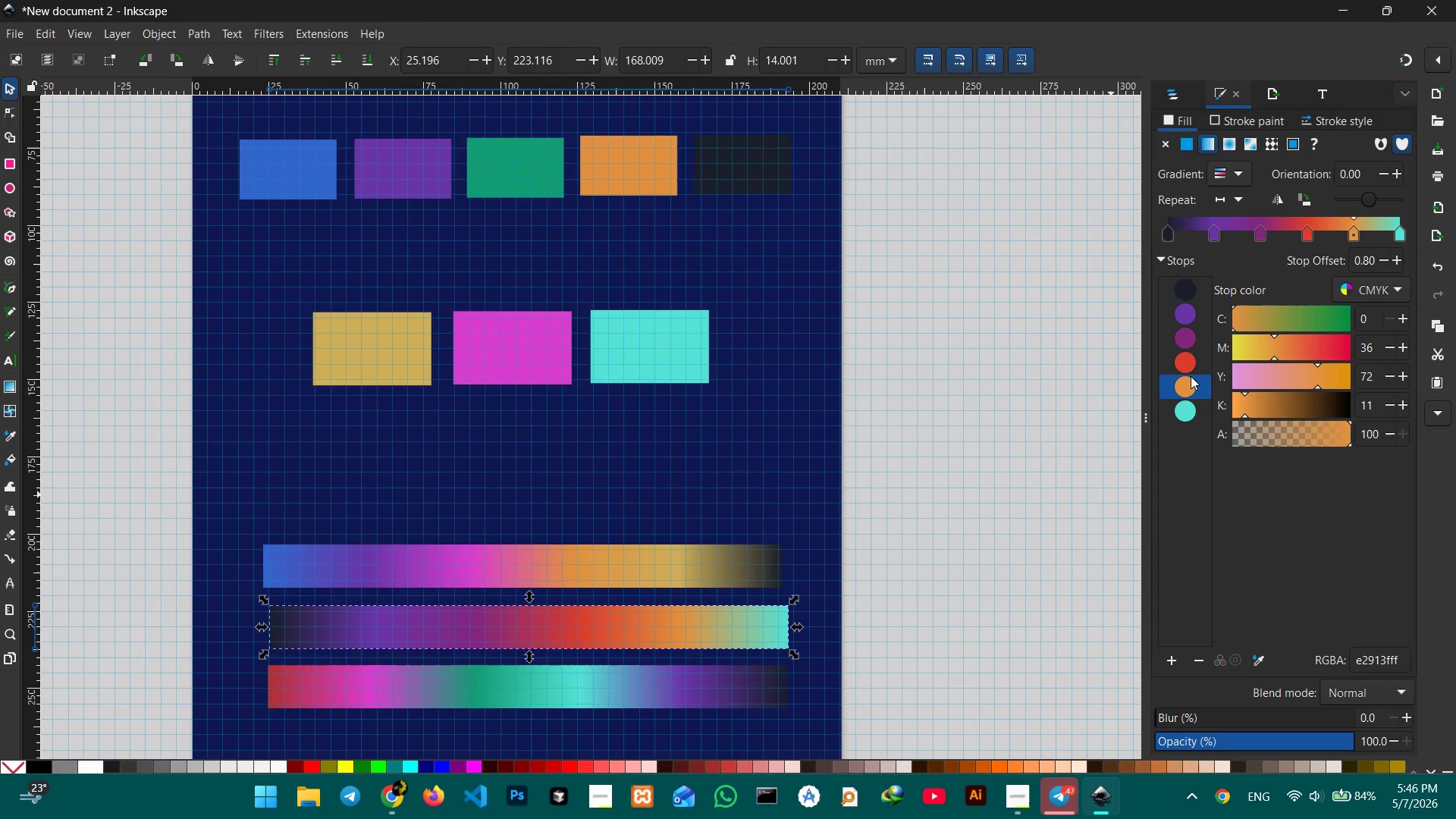 
left_click([1189, 386])
 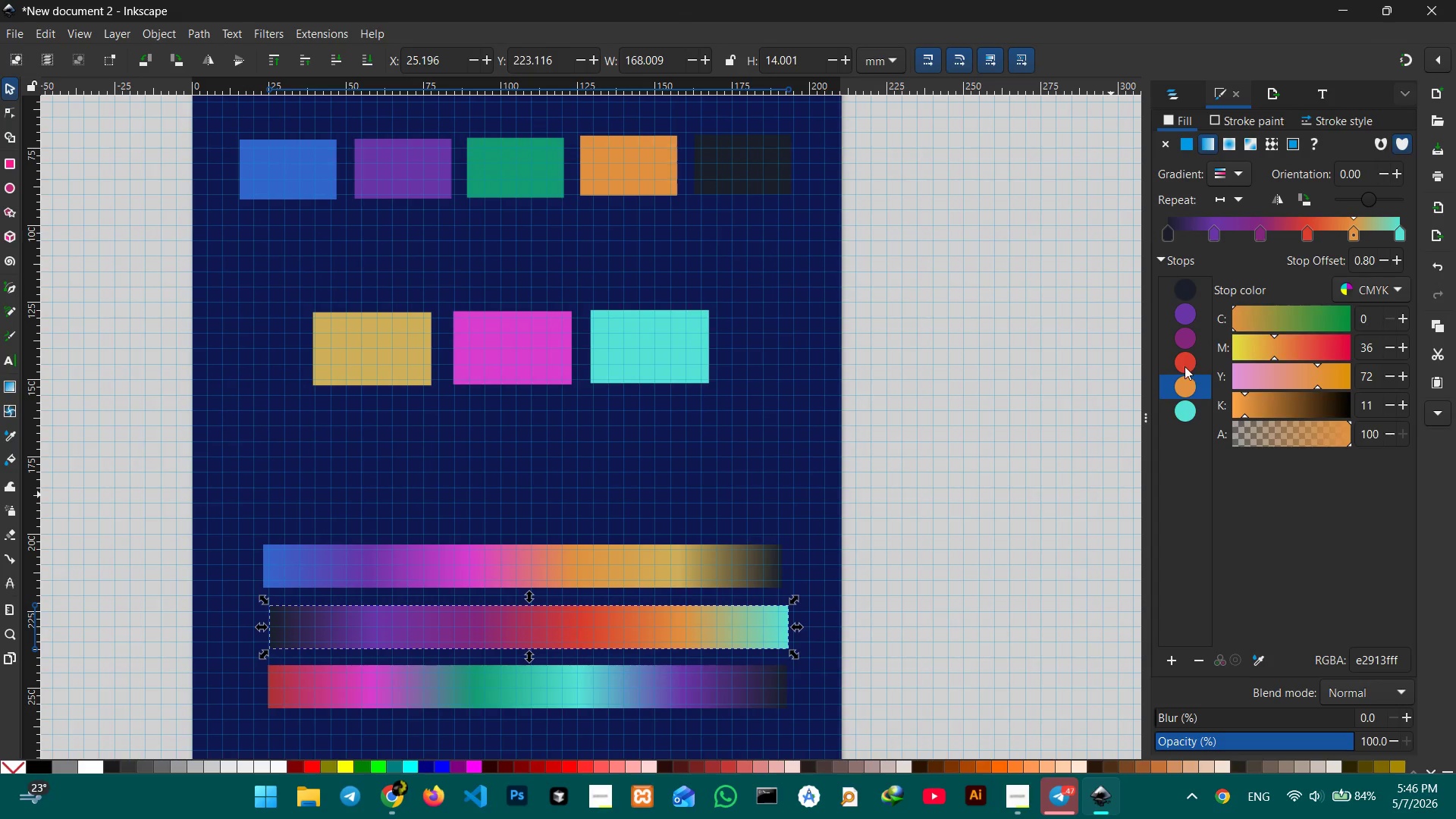 
left_click([1181, 366])
 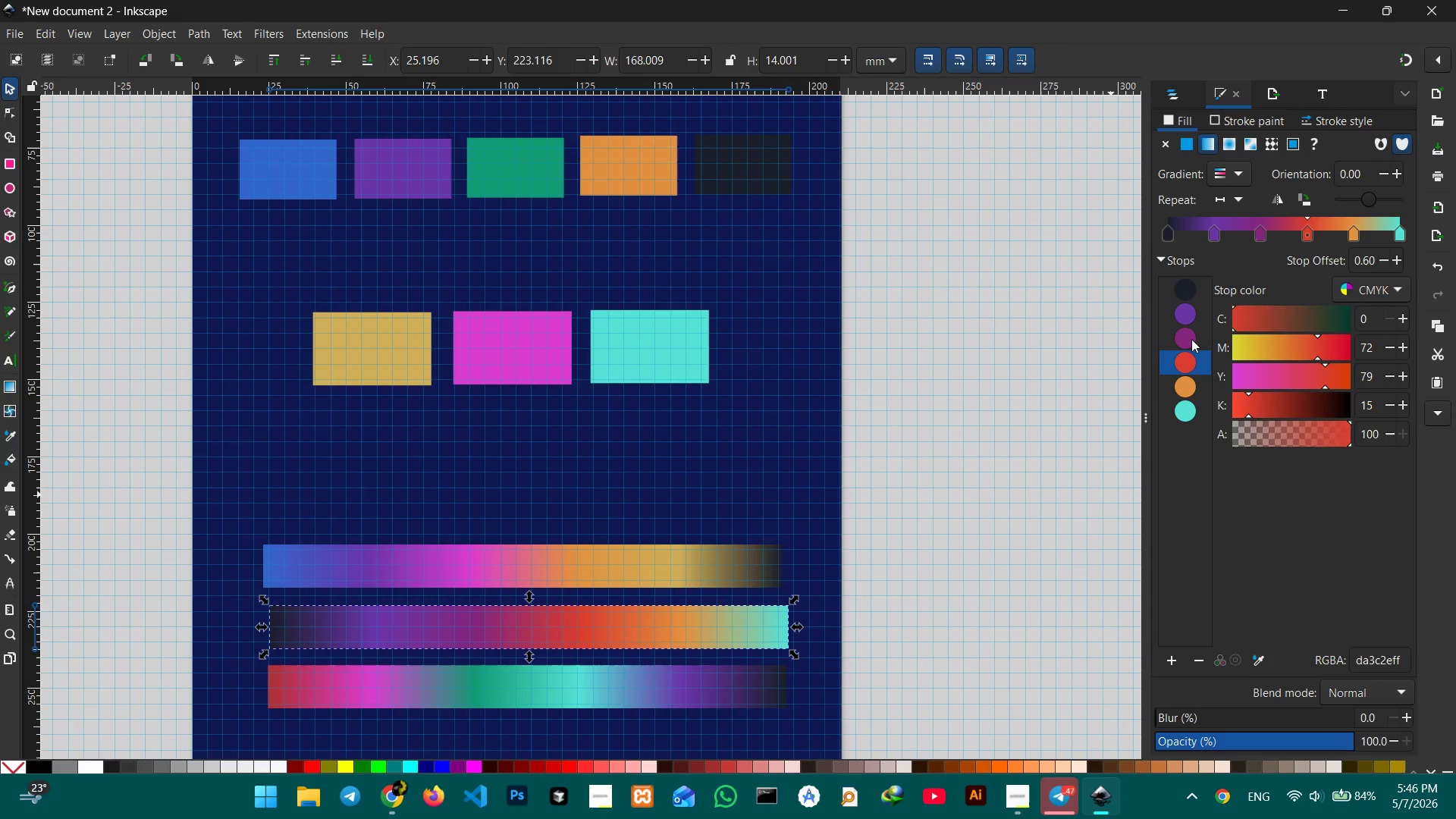 
left_click([1188, 339])
 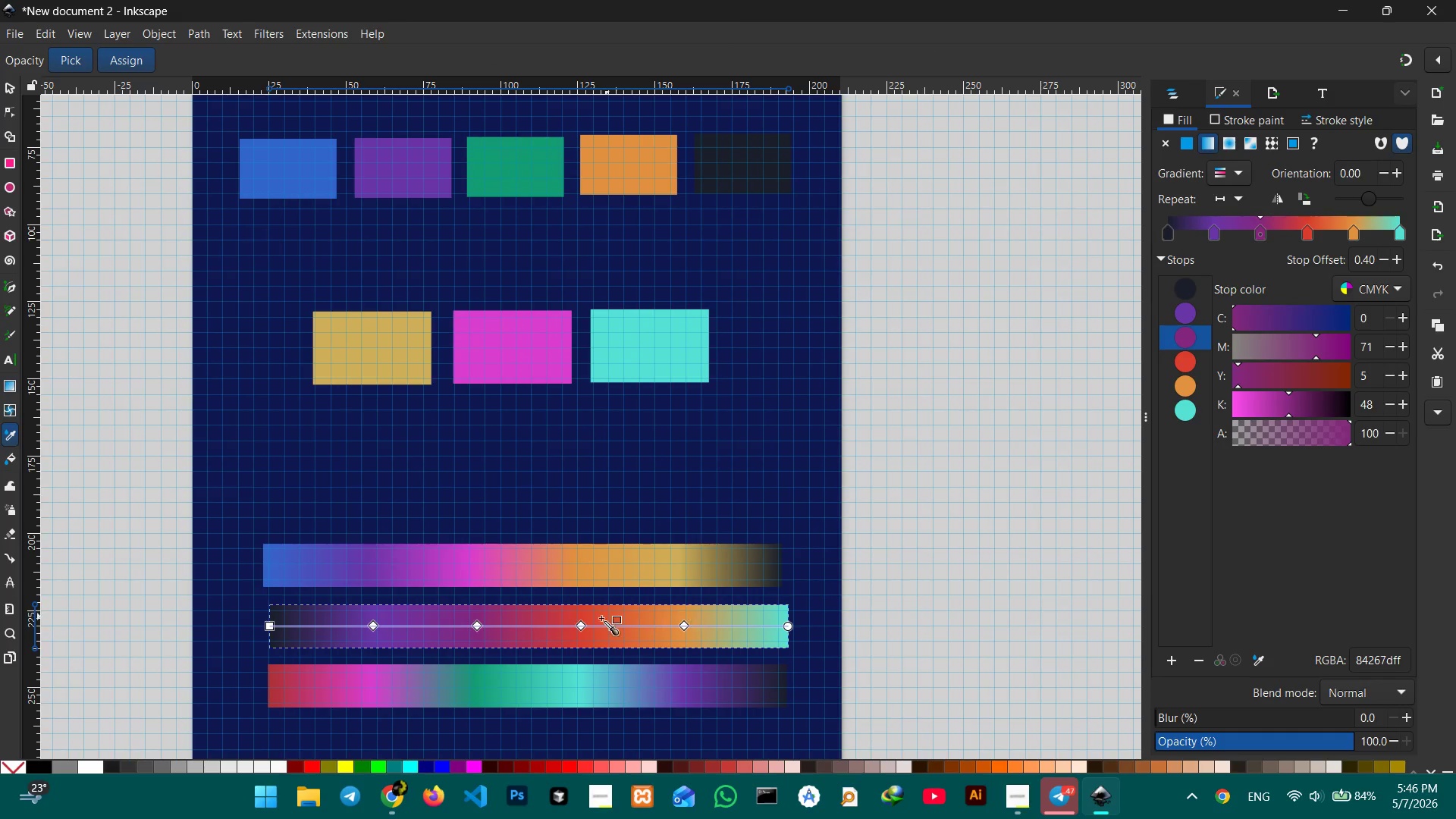 
left_click([555, 637])
 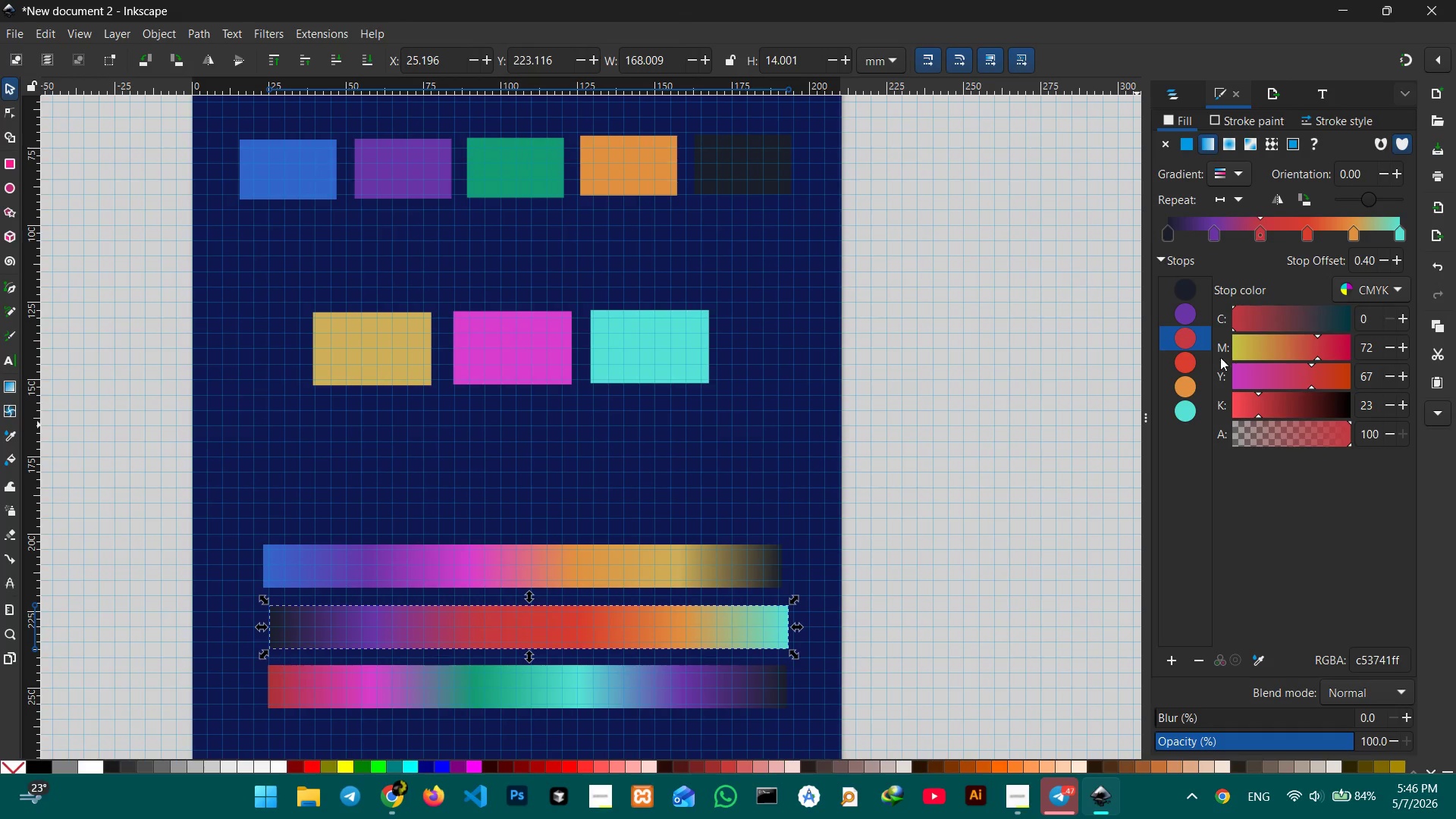 
left_click([1185, 359])
 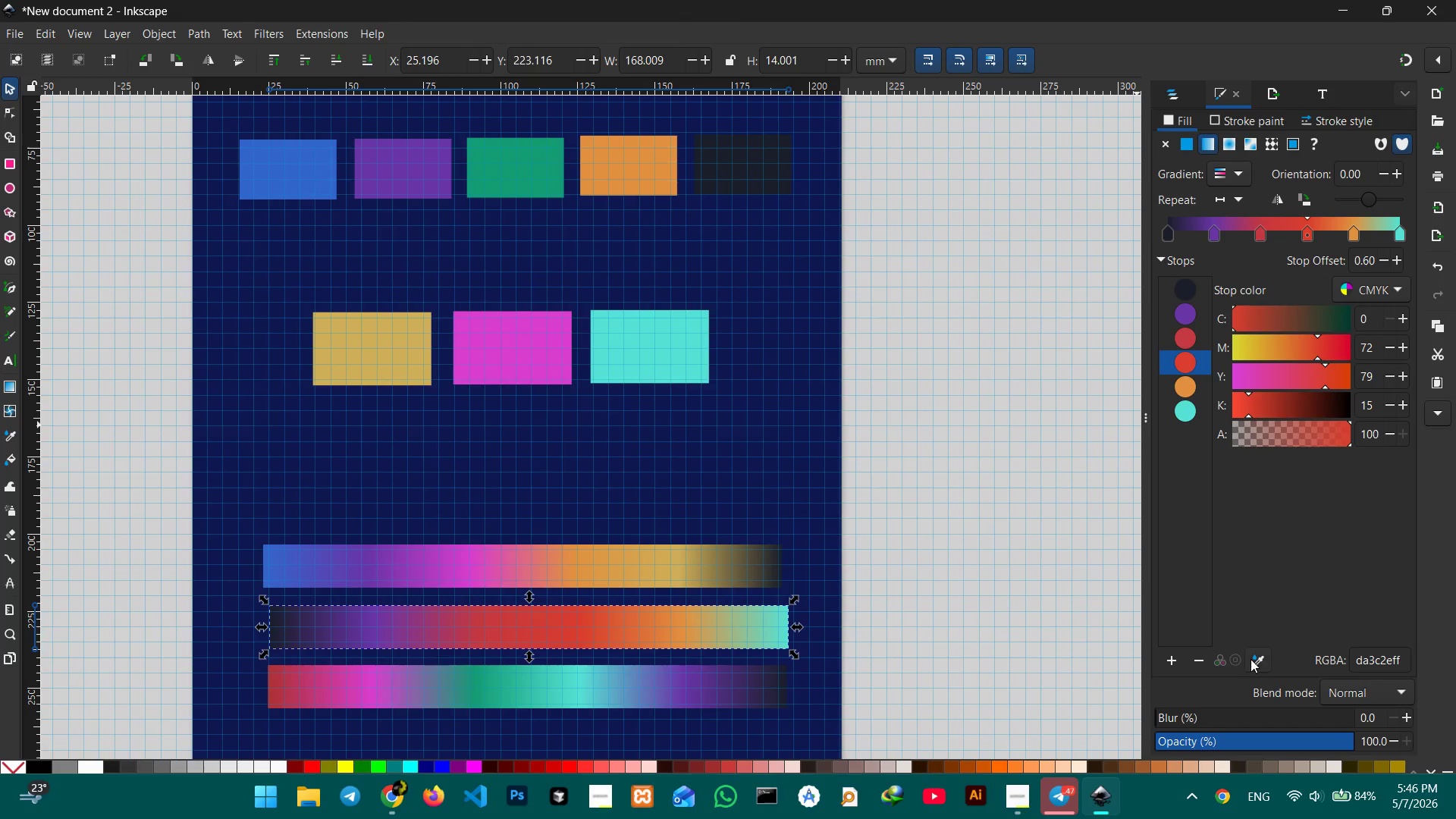 
left_click([1255, 659])
 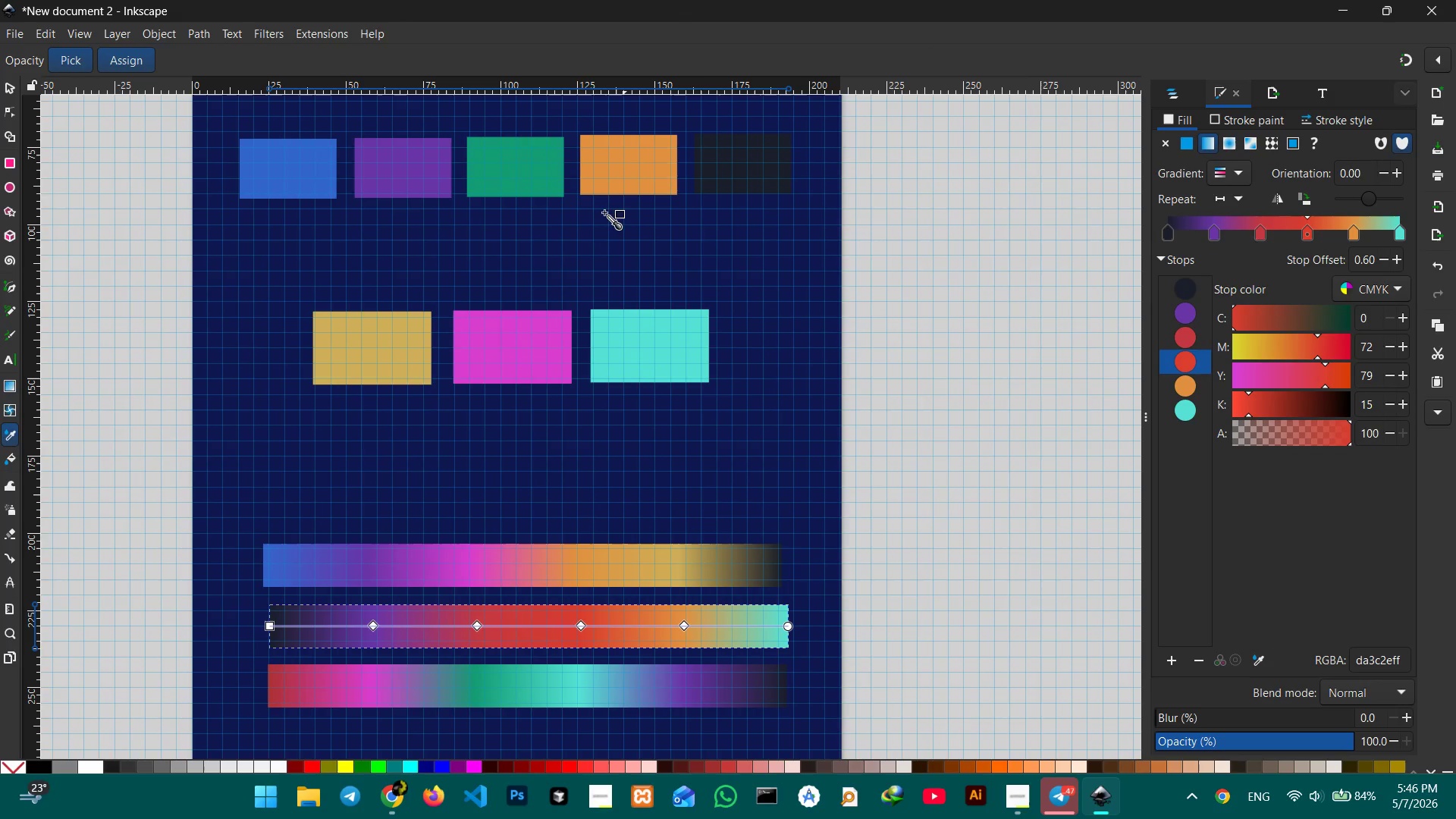 
left_click([601, 179])
 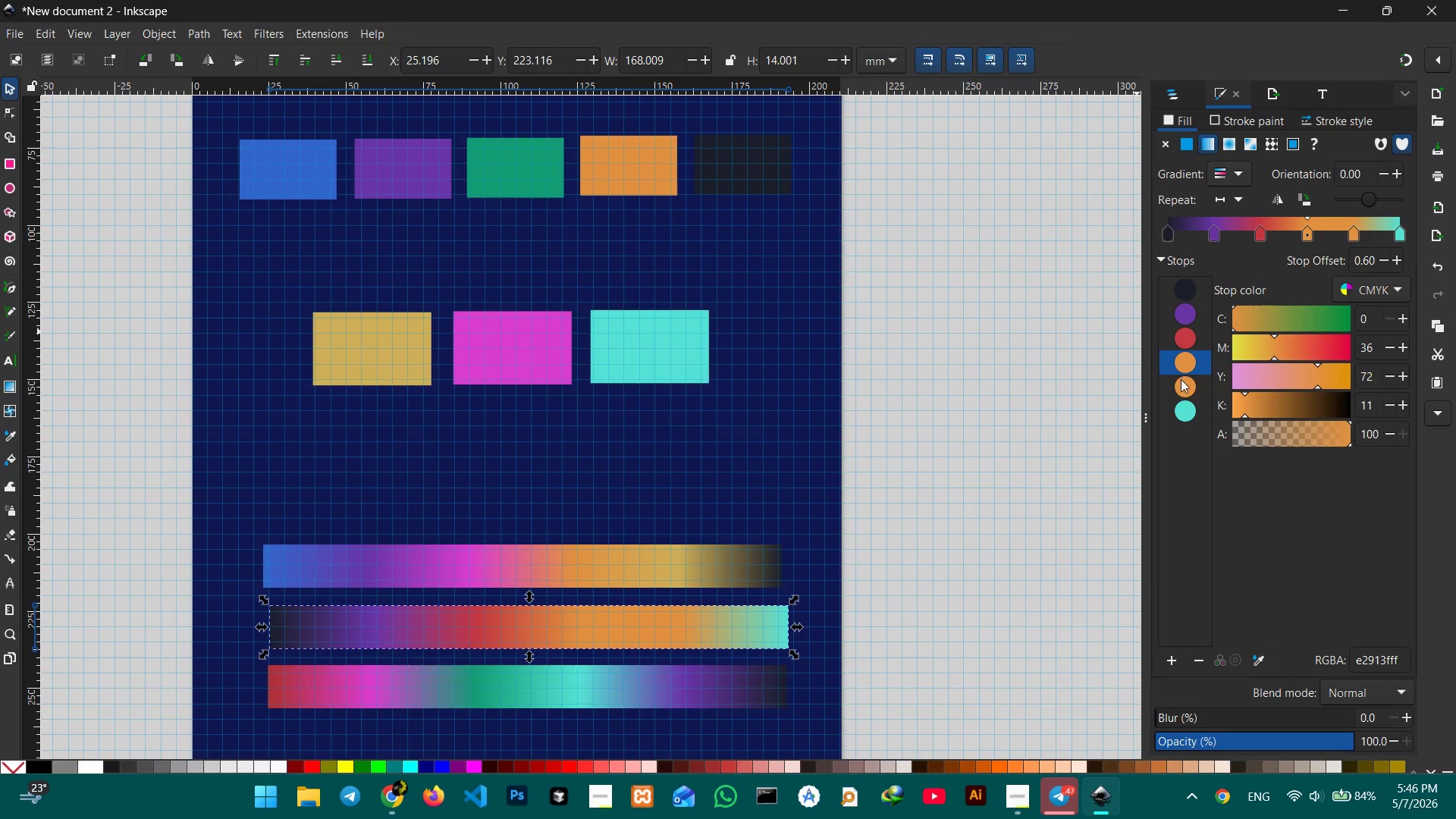 
left_click([1181, 380])
 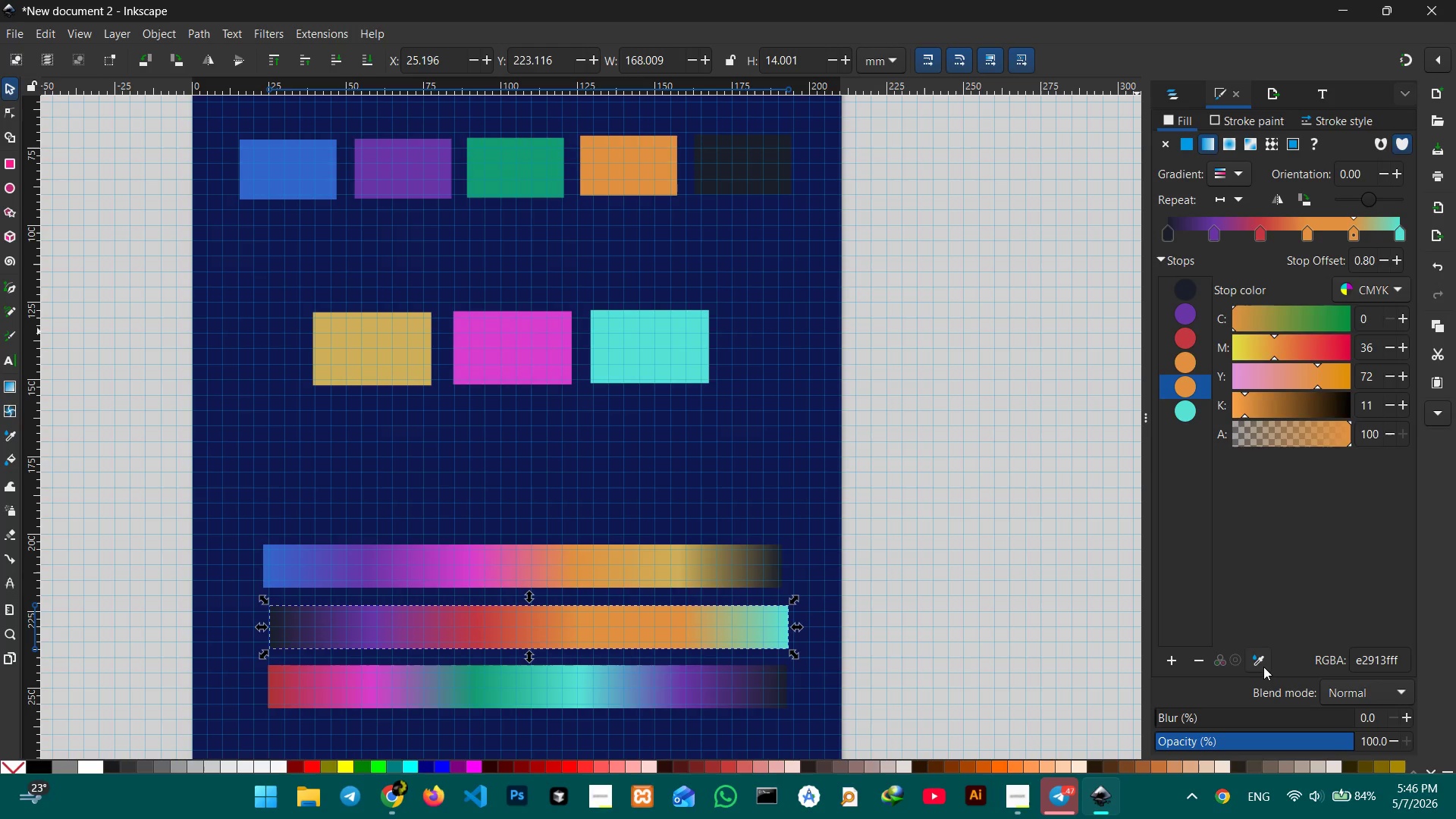 
left_click([1251, 658])
 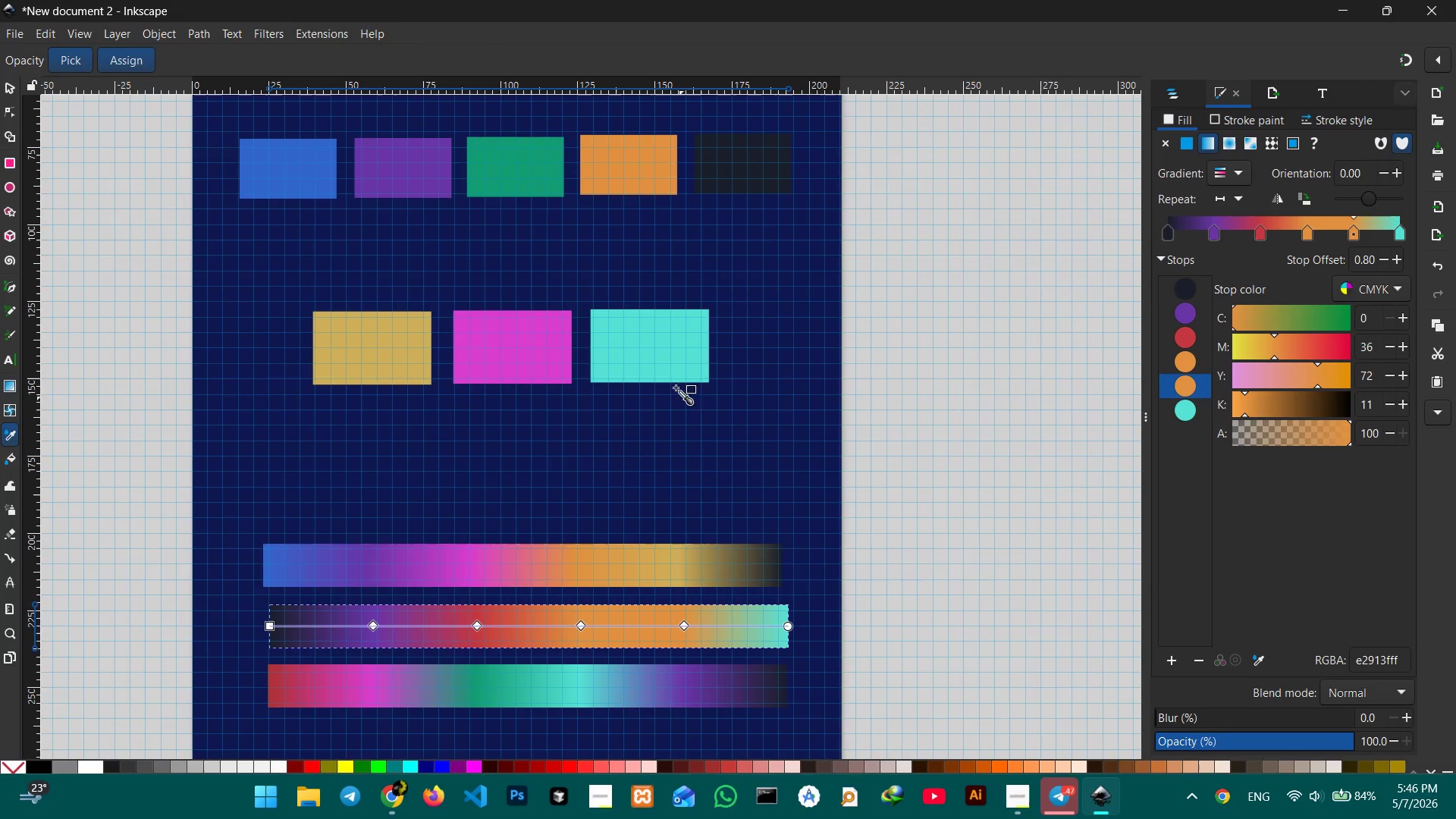 
left_click([668, 355])
 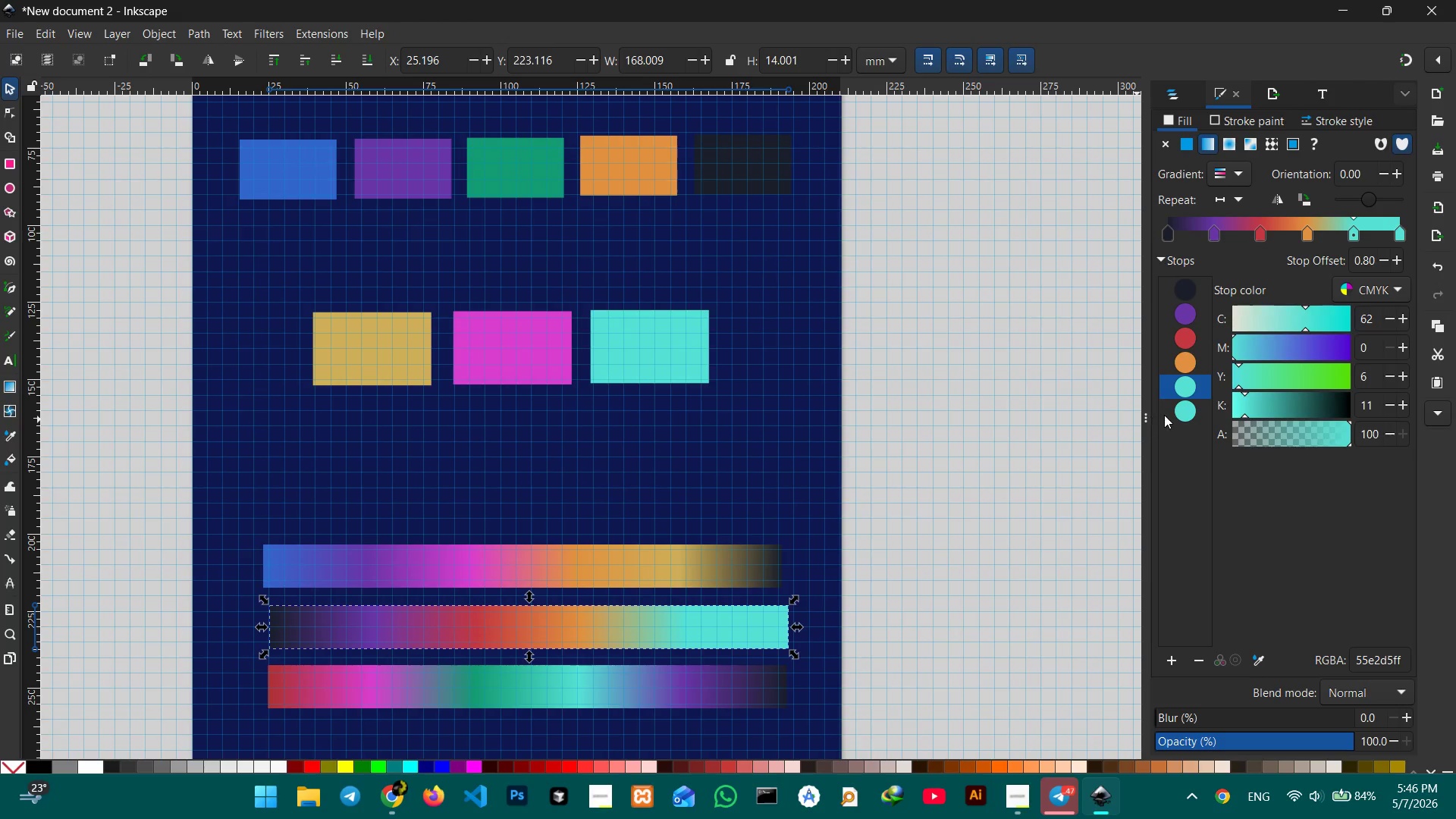 
left_click([1185, 410])
 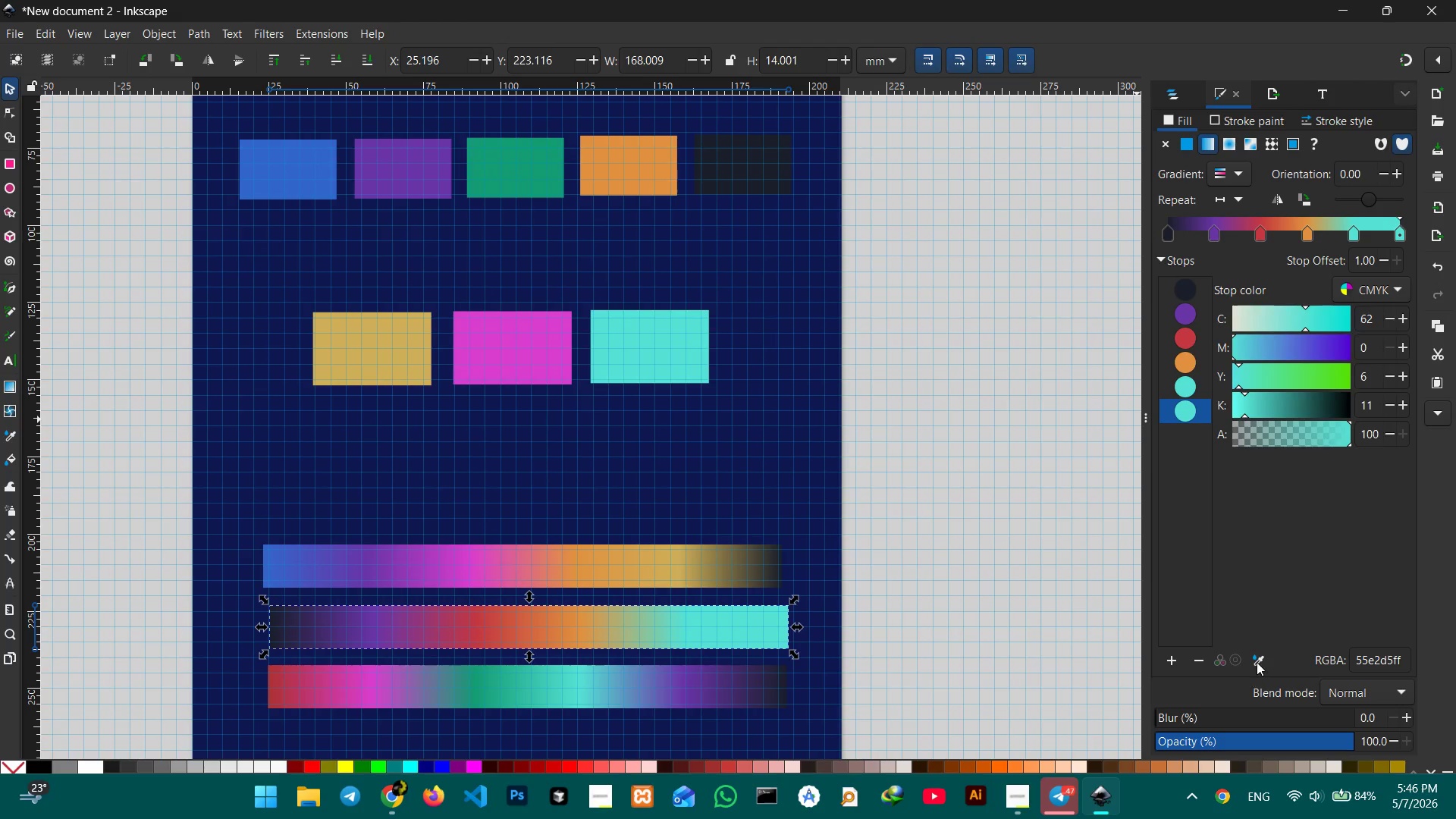 
left_click([1257, 659])
 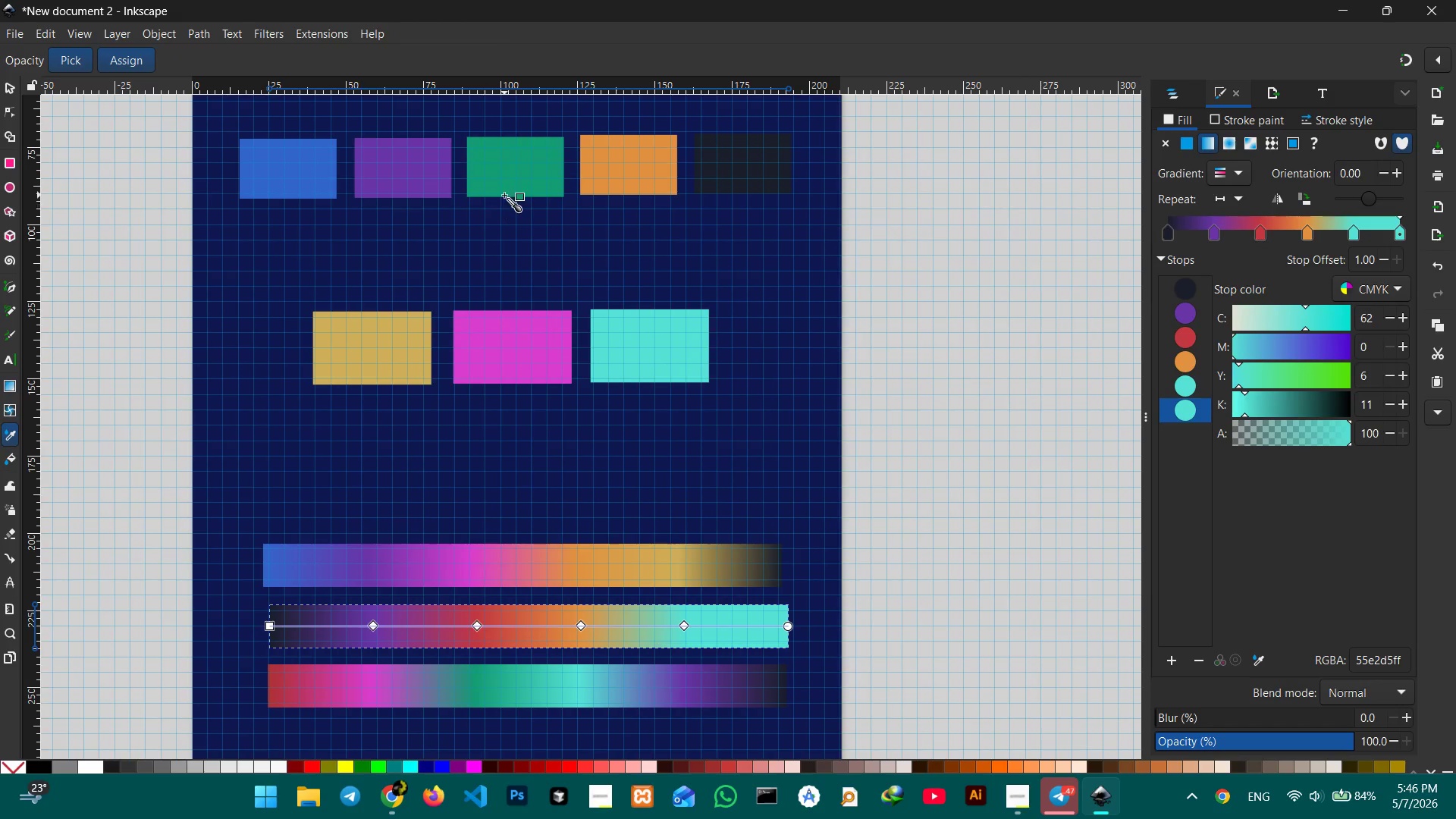 
left_click([504, 177])
 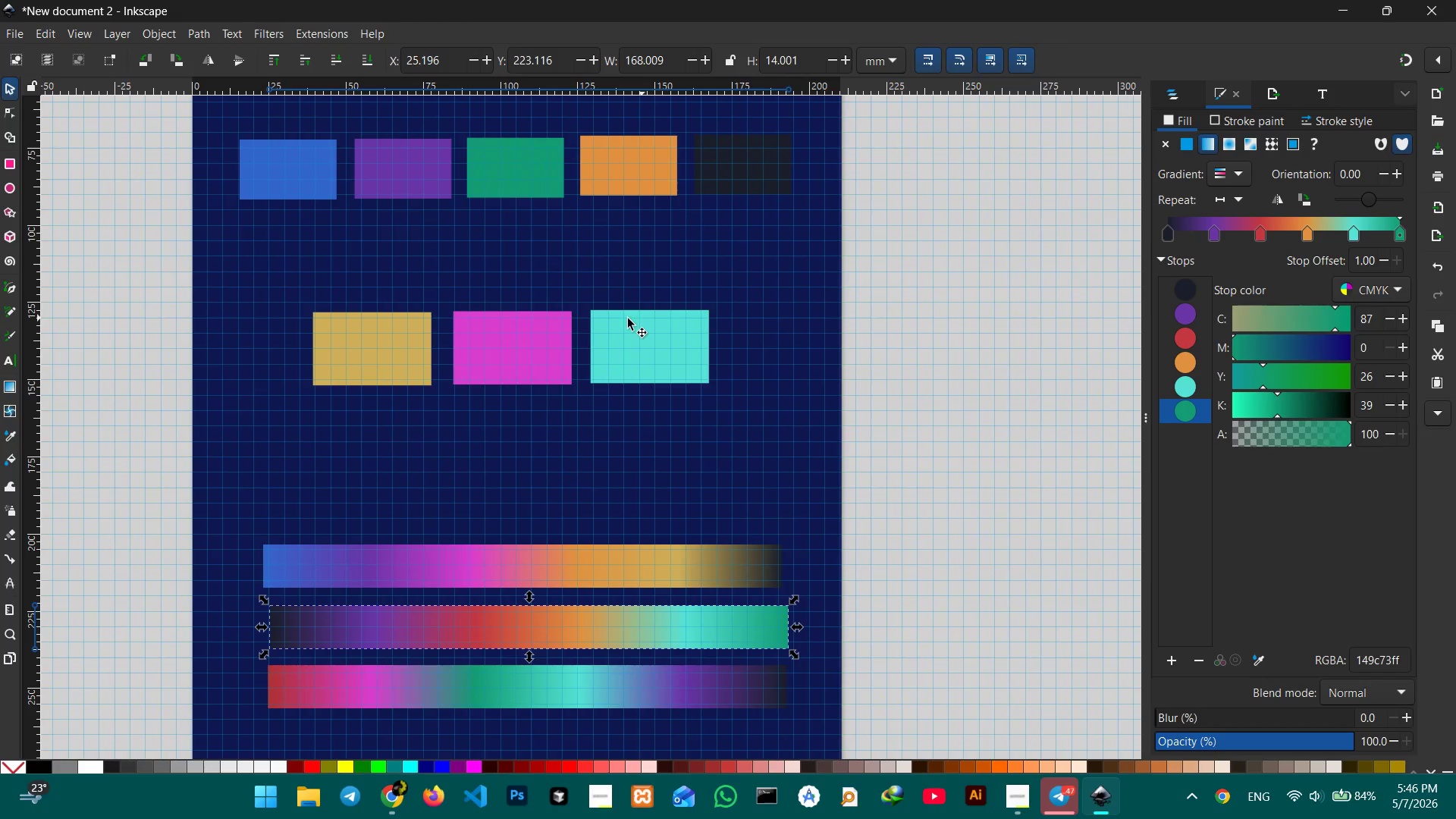 
scroll: coordinate [570, 355], scroll_direction: down, amount: 2.0
 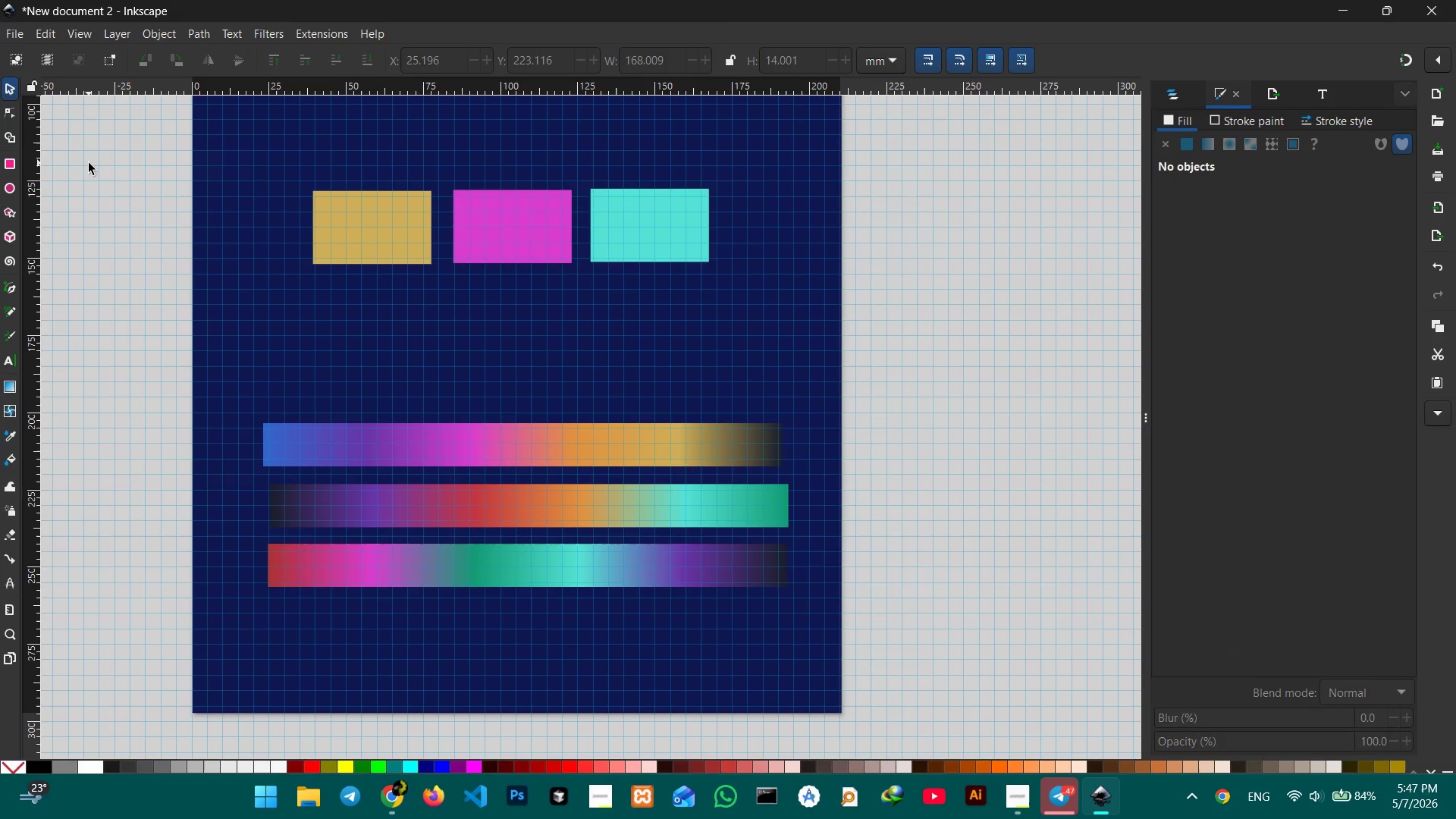 
wait(15.18)
 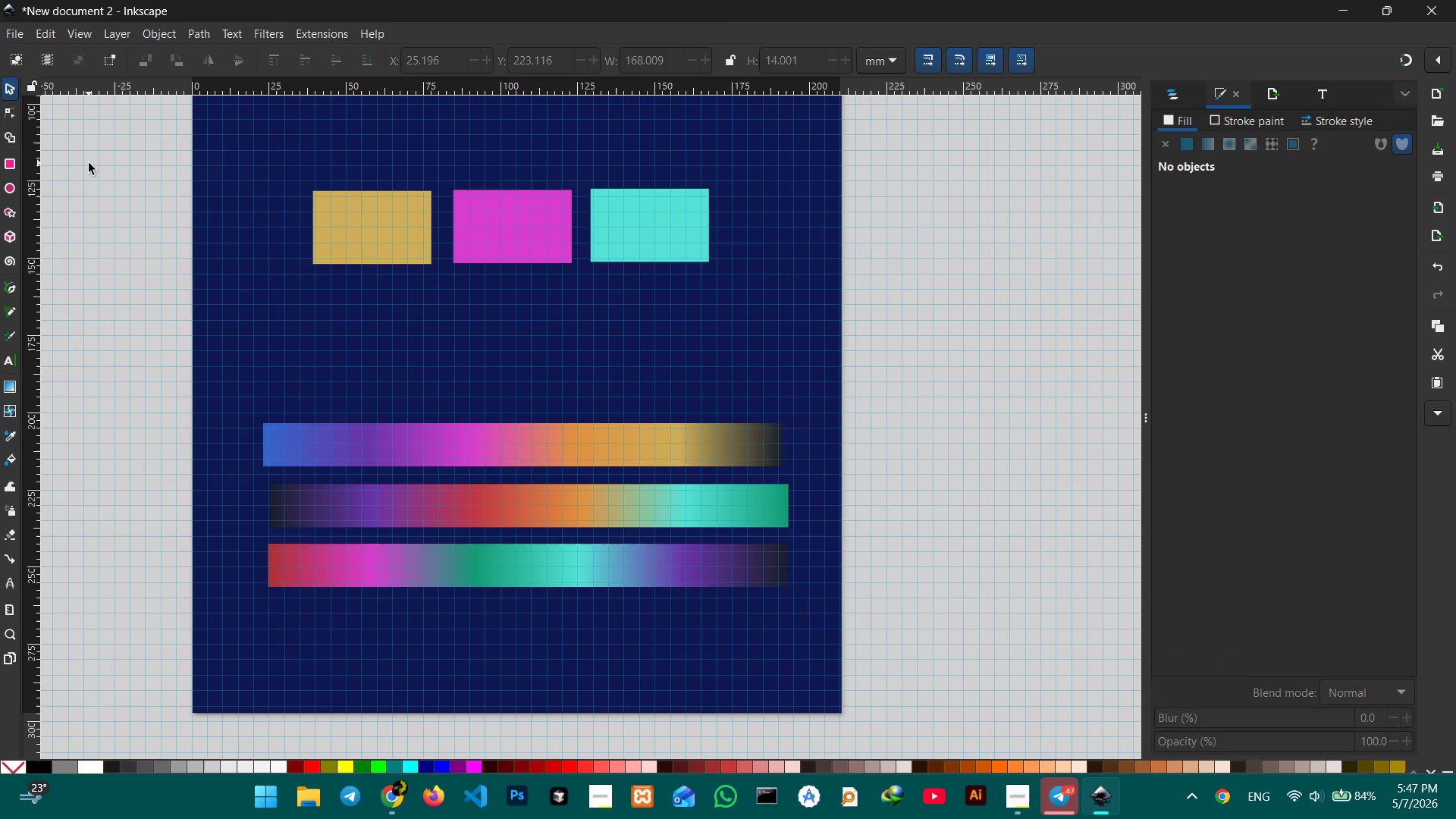 
mouse_move([1067, 795])
 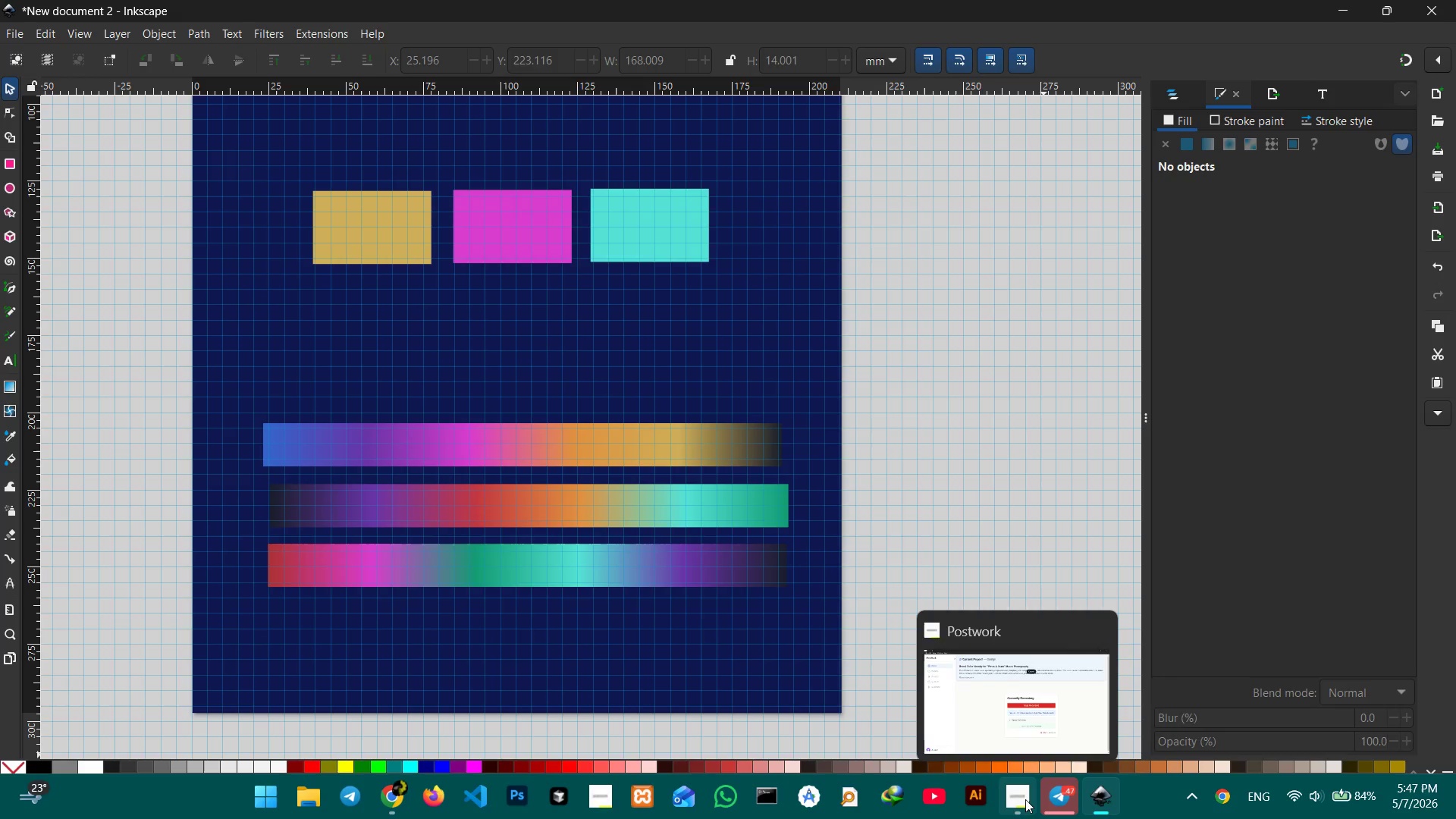 
left_click([1025, 799])